 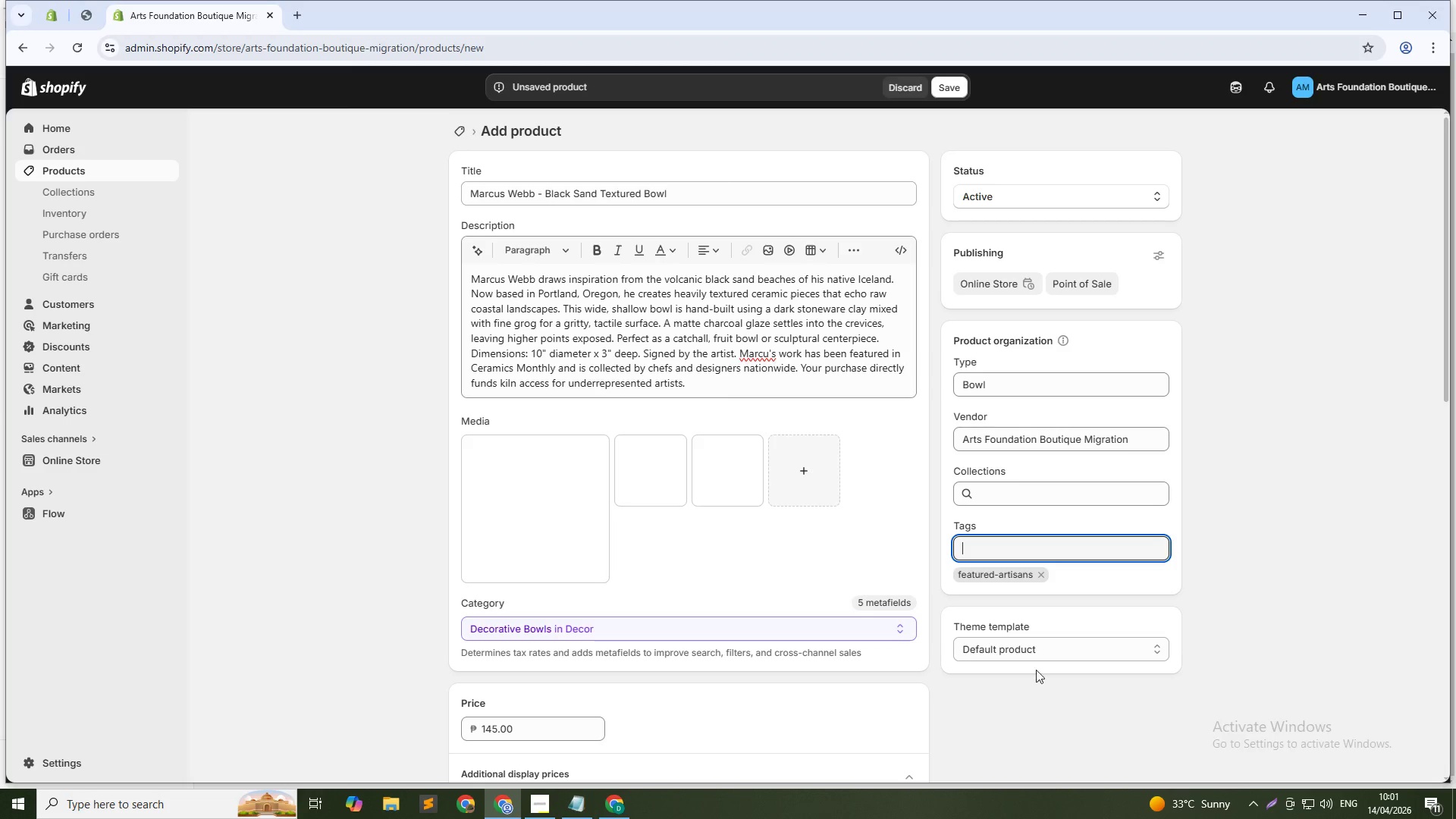 
left_click([571, 513])
 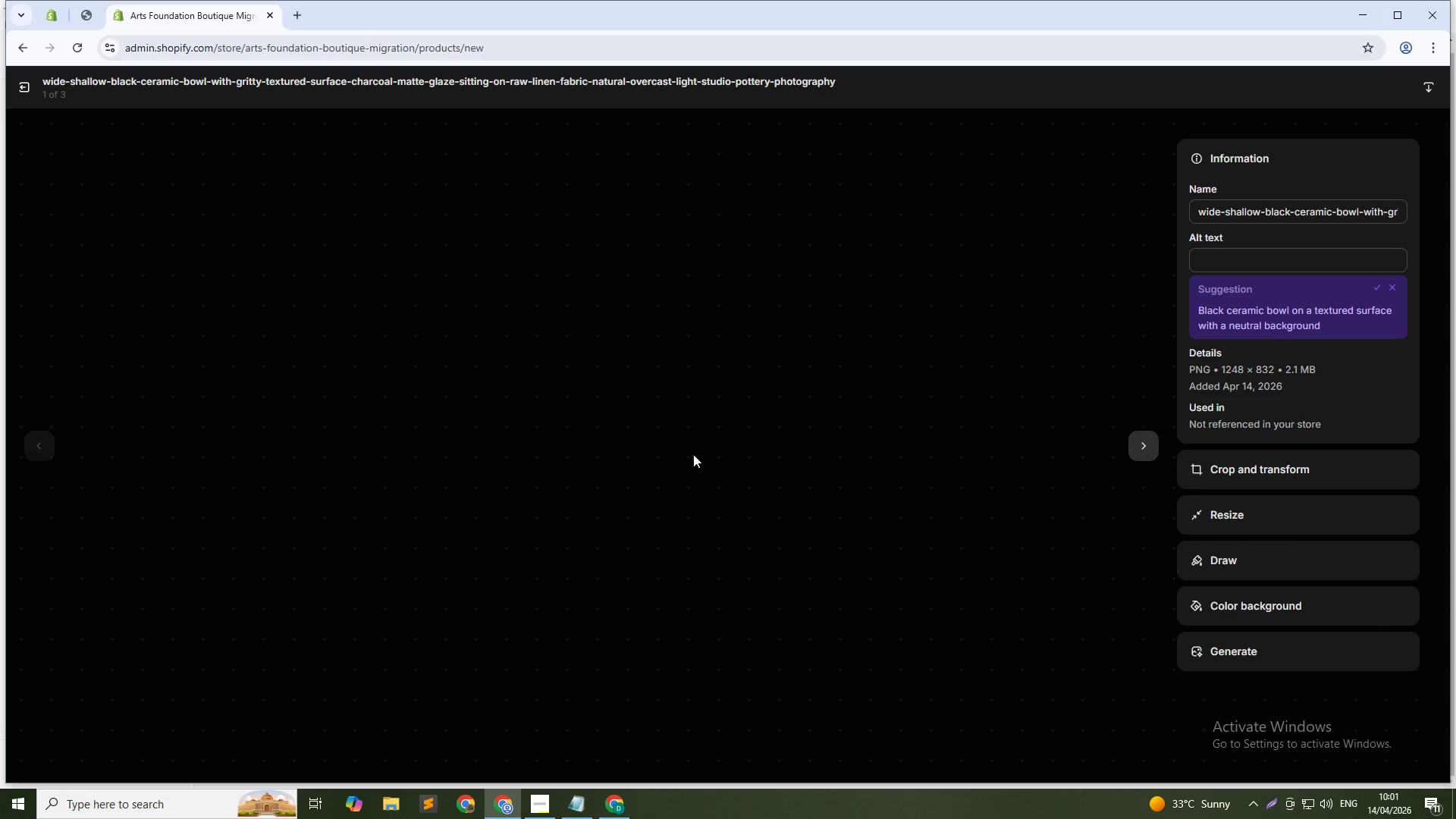 
left_click([1244, 259])
 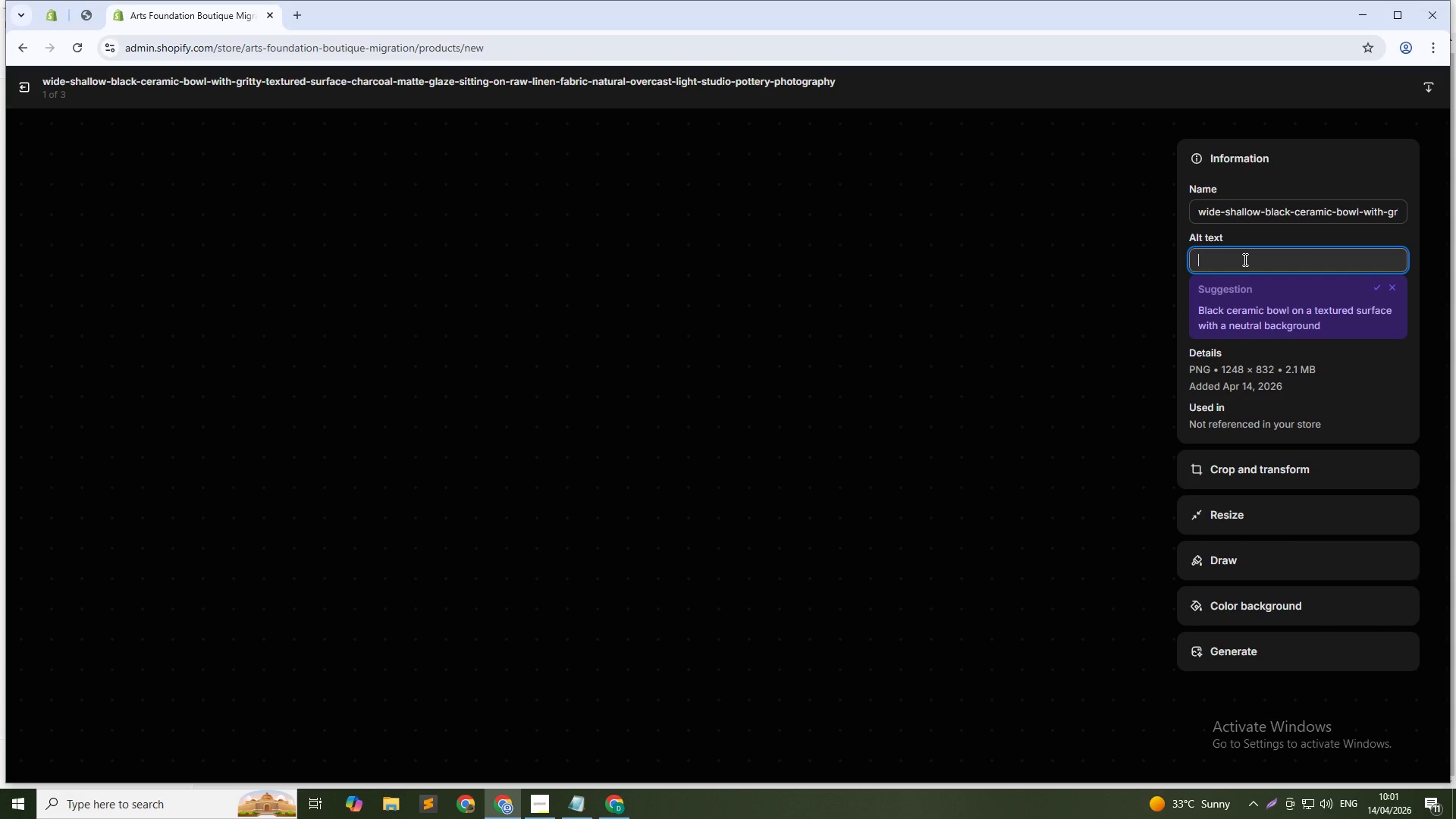 
type(Marcus Webb black sand textured bowl charcoal matte finish handmade ceramics artisan pottery)
 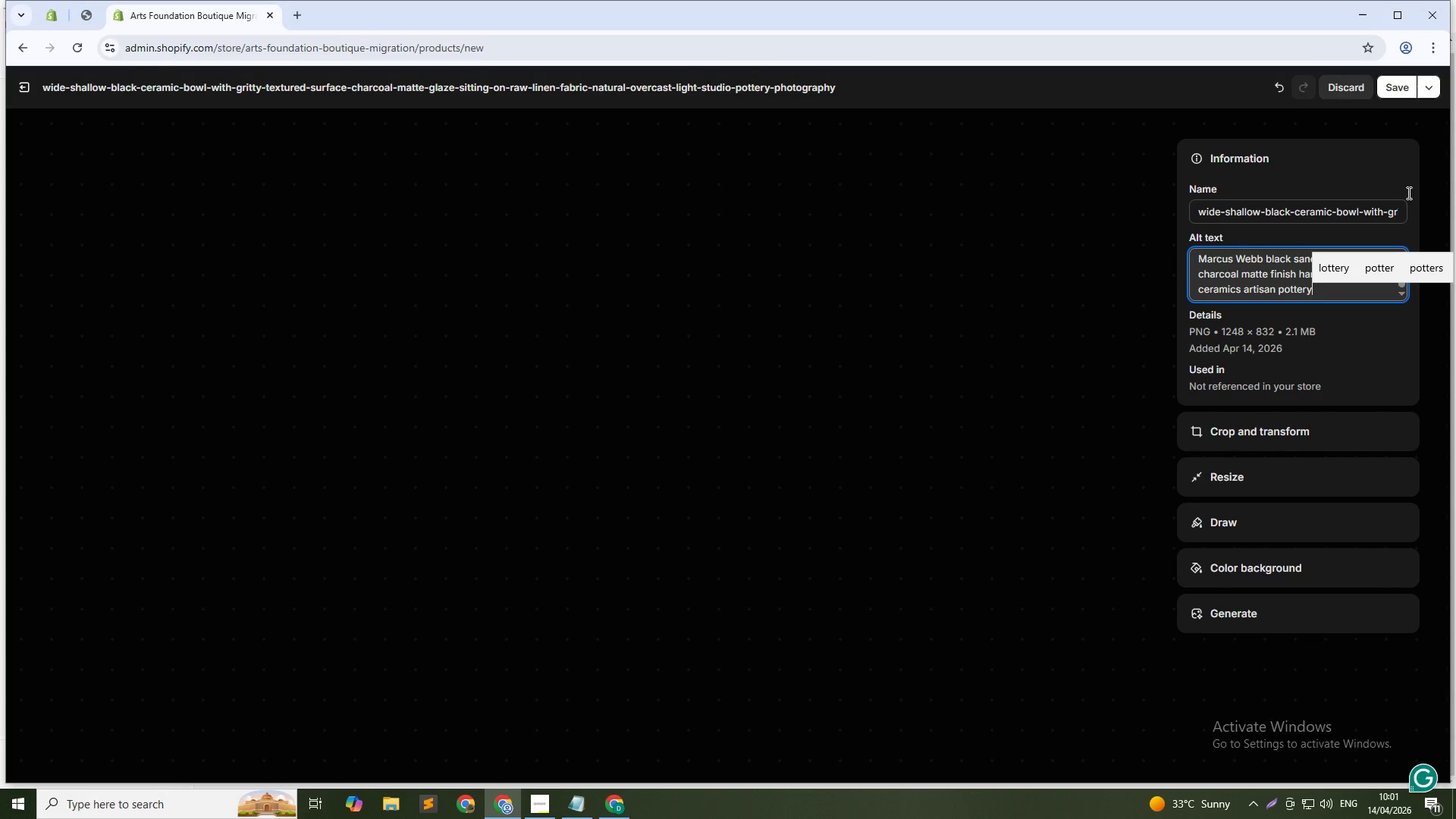 
left_click([1405, 96])
 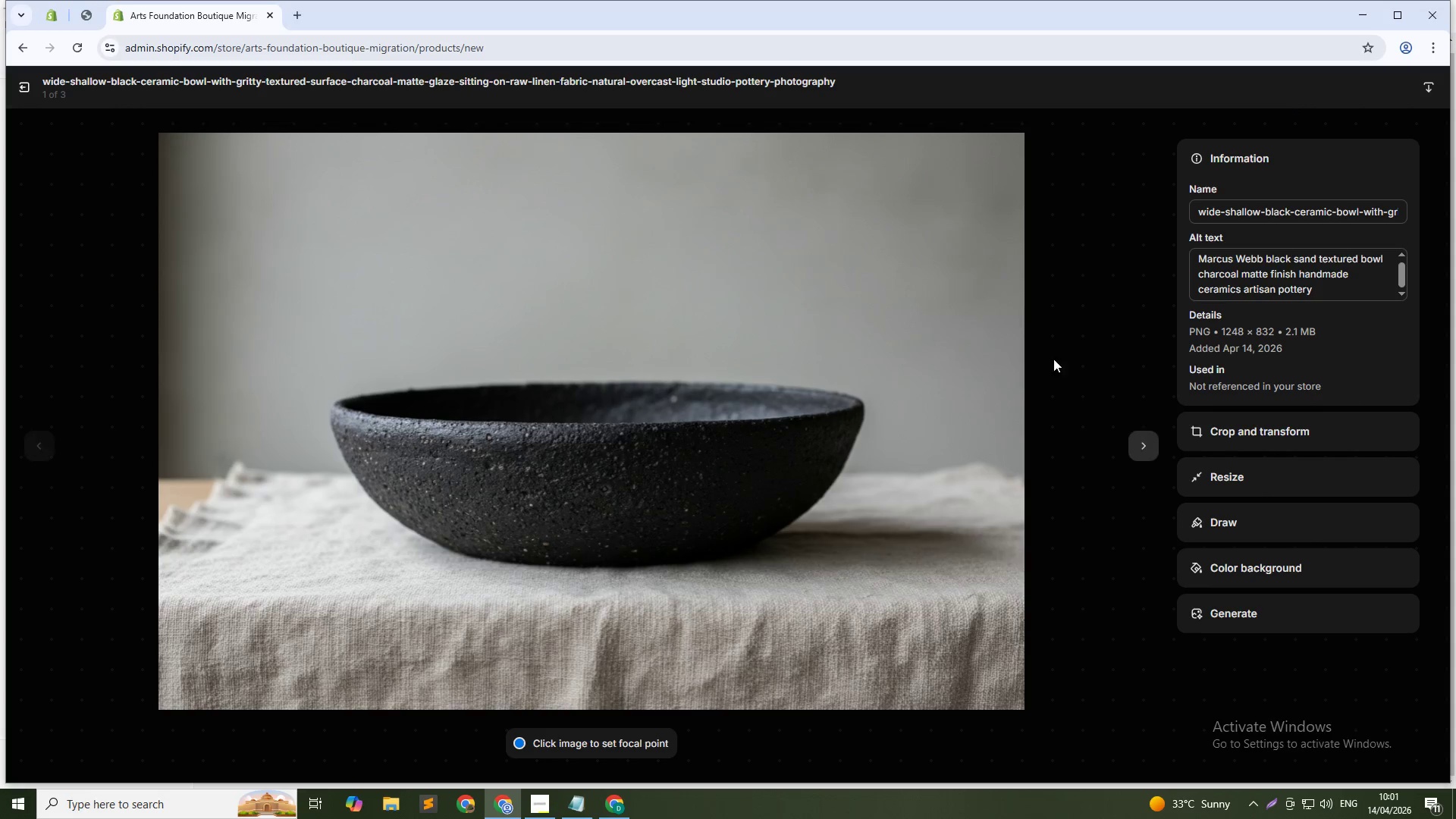 
left_click([1138, 446])
 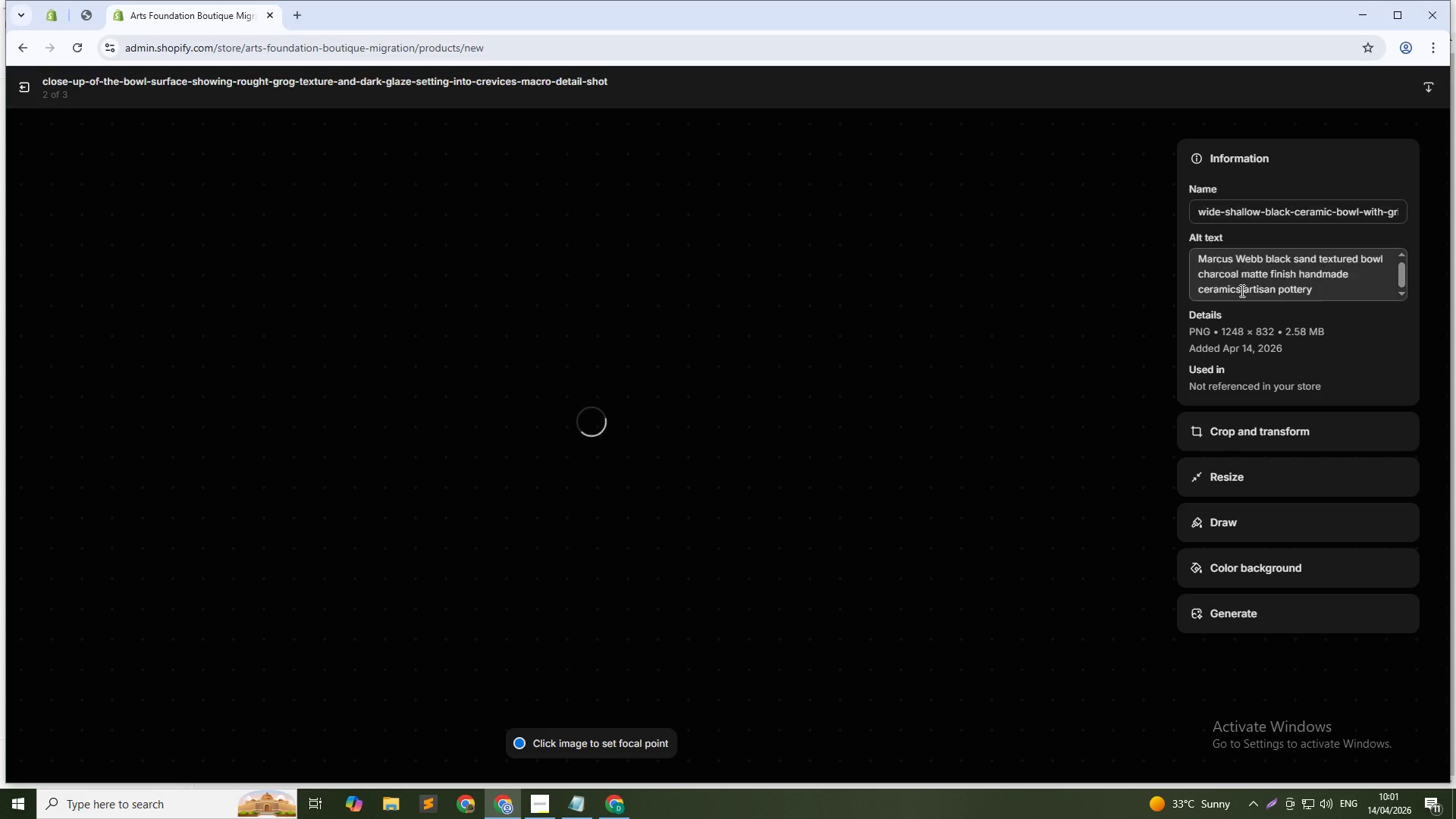 
left_click([1286, 260])
 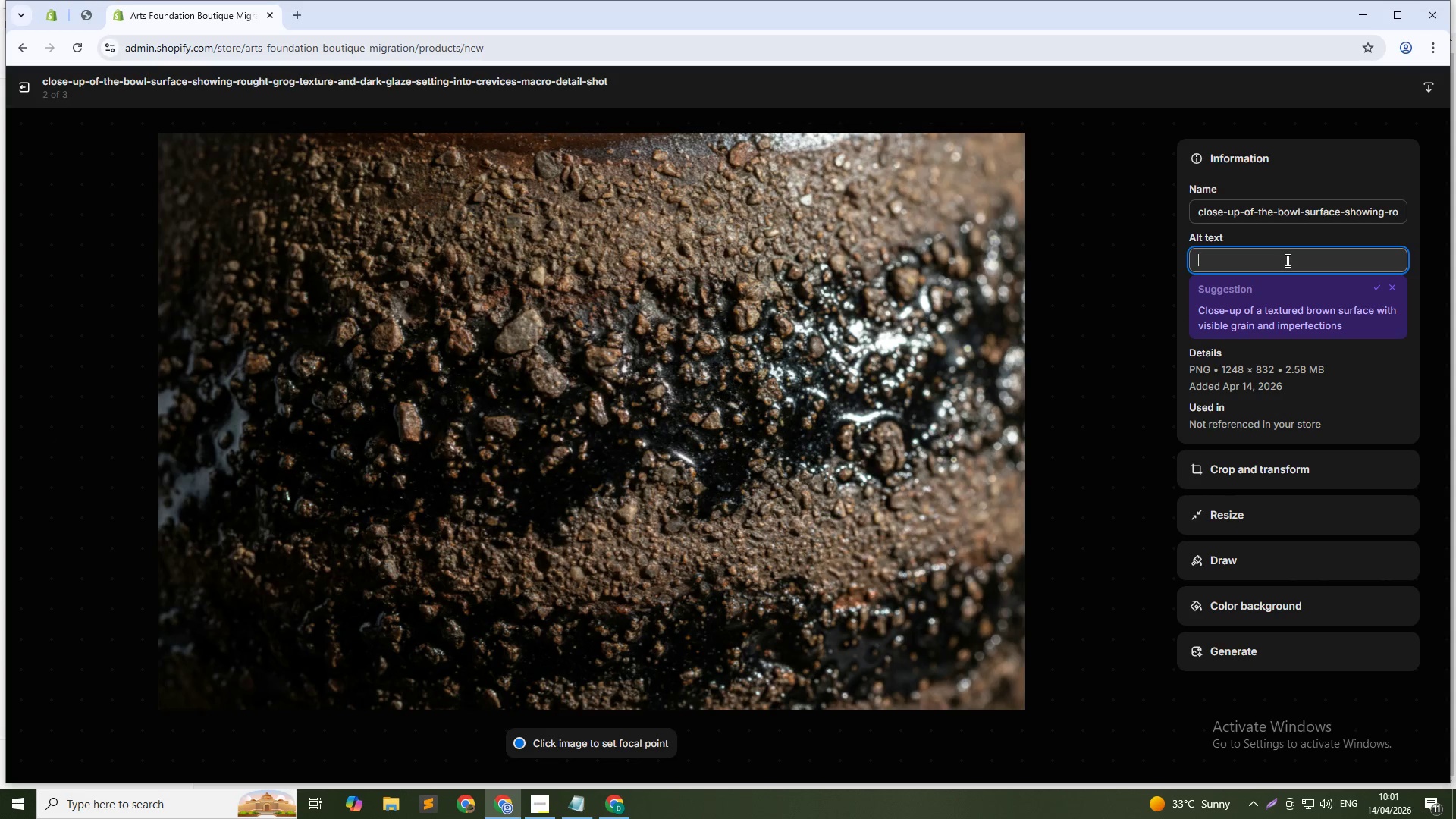 
type(Close-up exture of ma)
key(Backspace)
key(Backspace)
type(Marcus Webb black sand bowl volcaic grit surfetrcee)
key(Backspace)
key(Backspace)
key(Backspace)
type(snpottery handmade ceramics)
 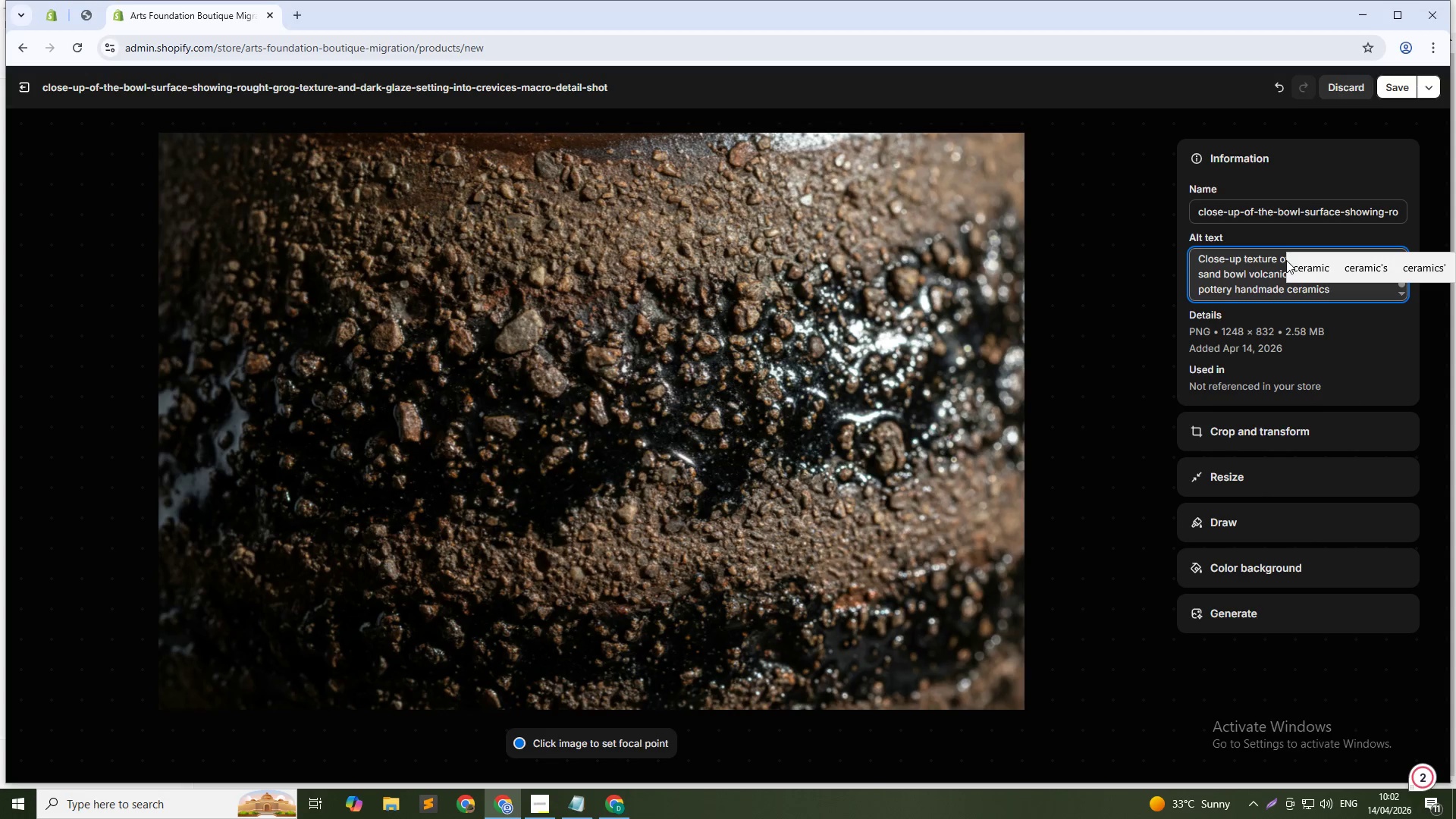 
left_click([1212, 271])
 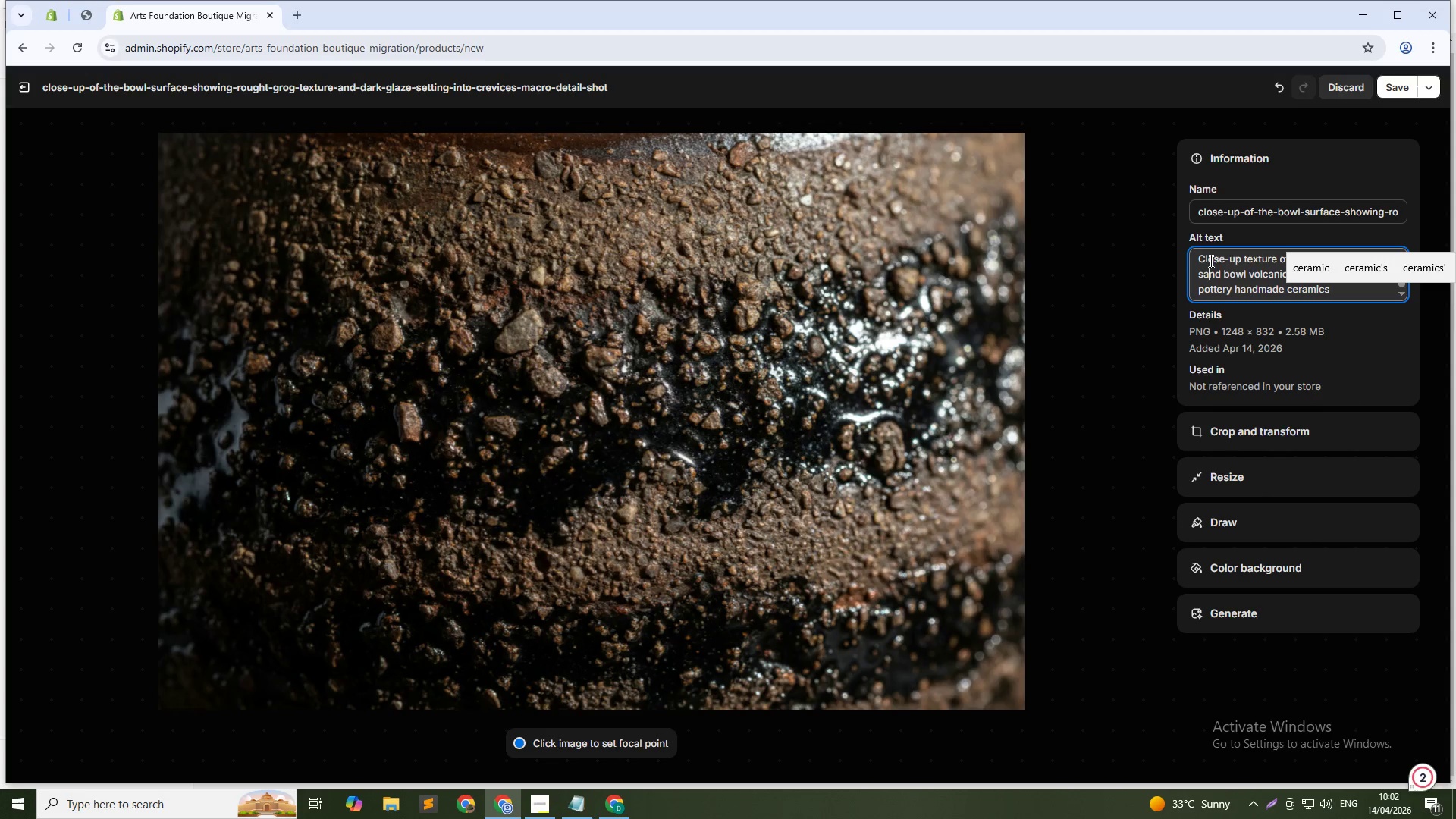 
left_click([1210, 261])
 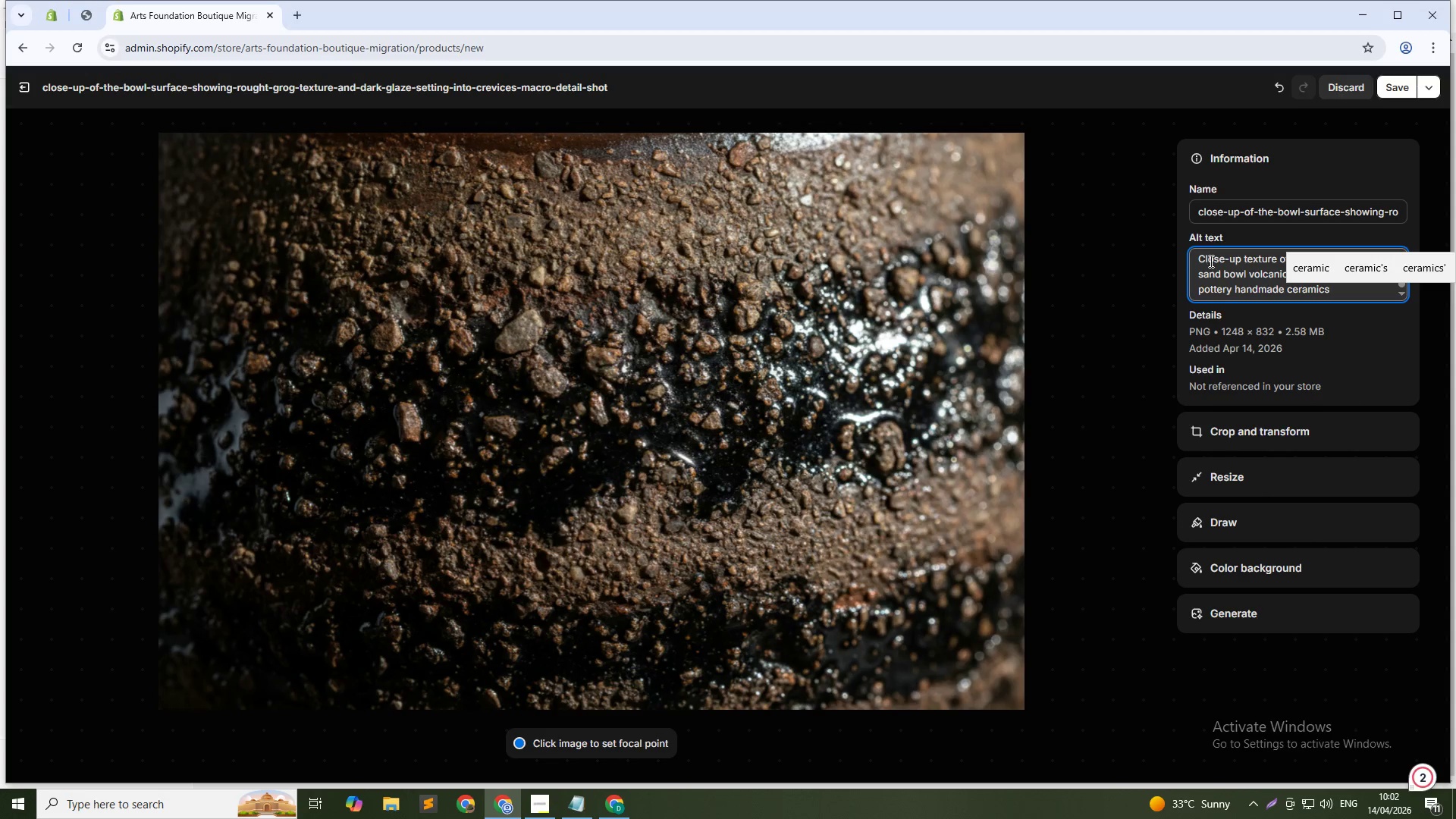 
key(S)
 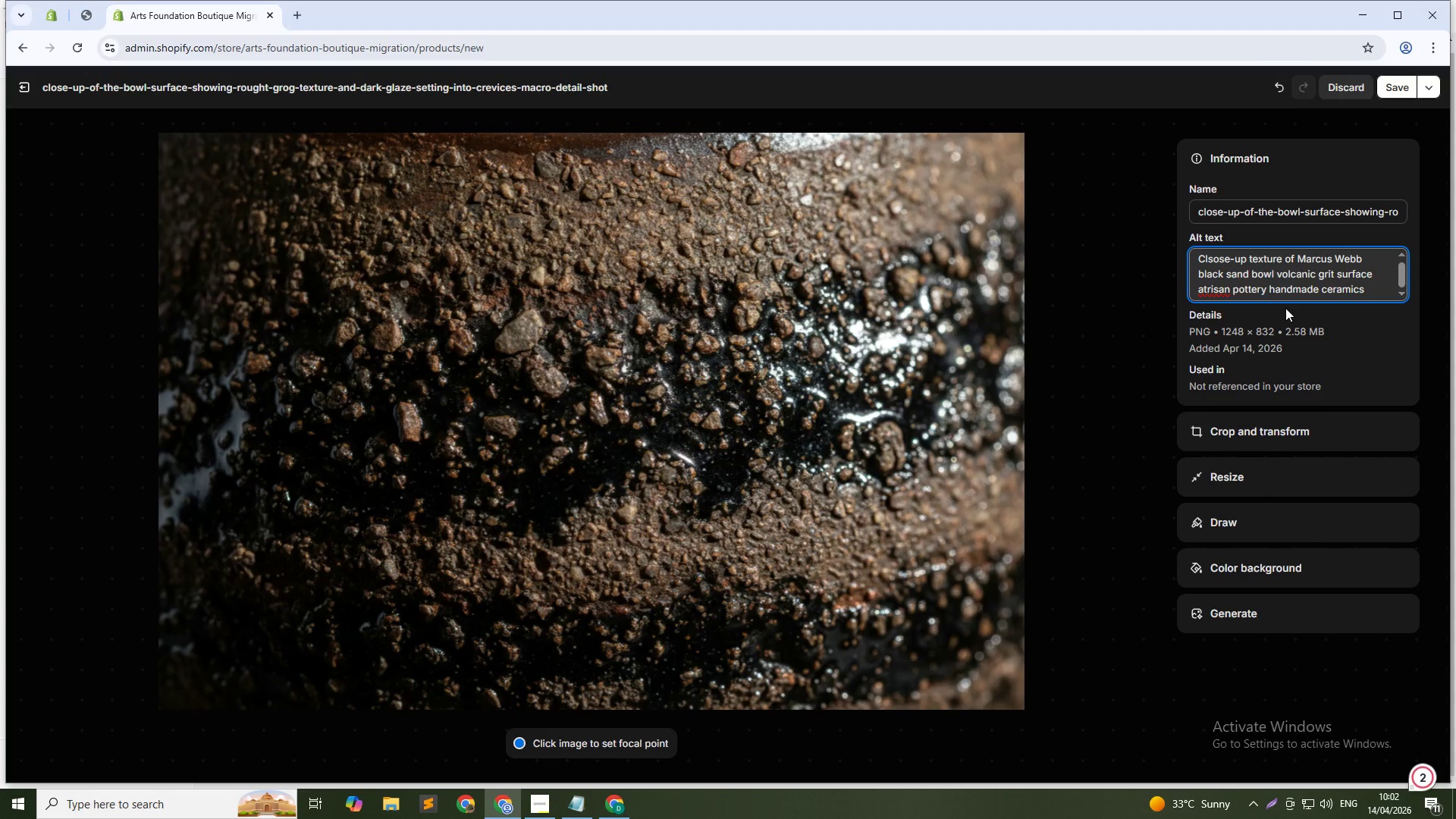 
key(Backspace)
 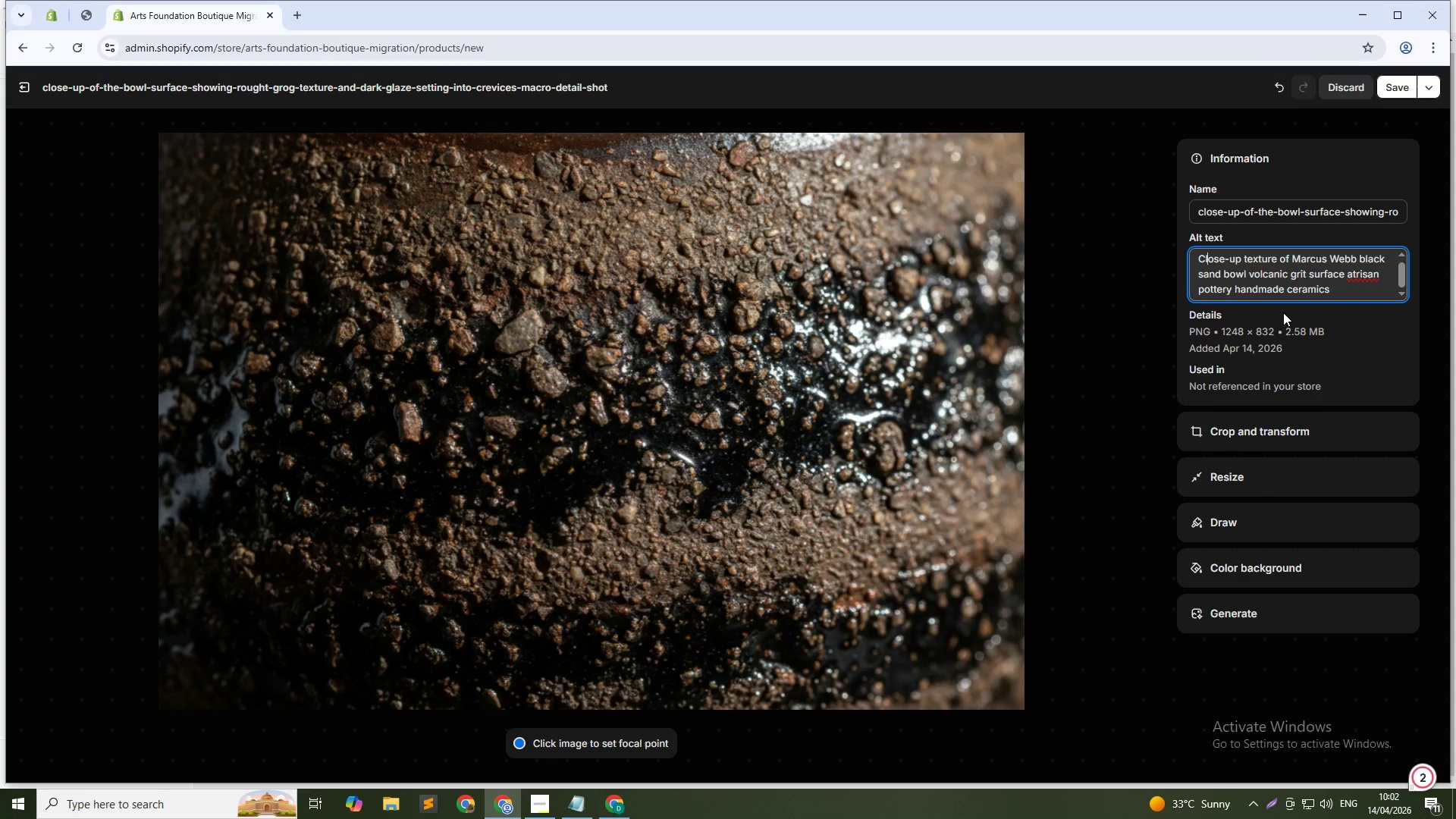 
wait(8.33)
 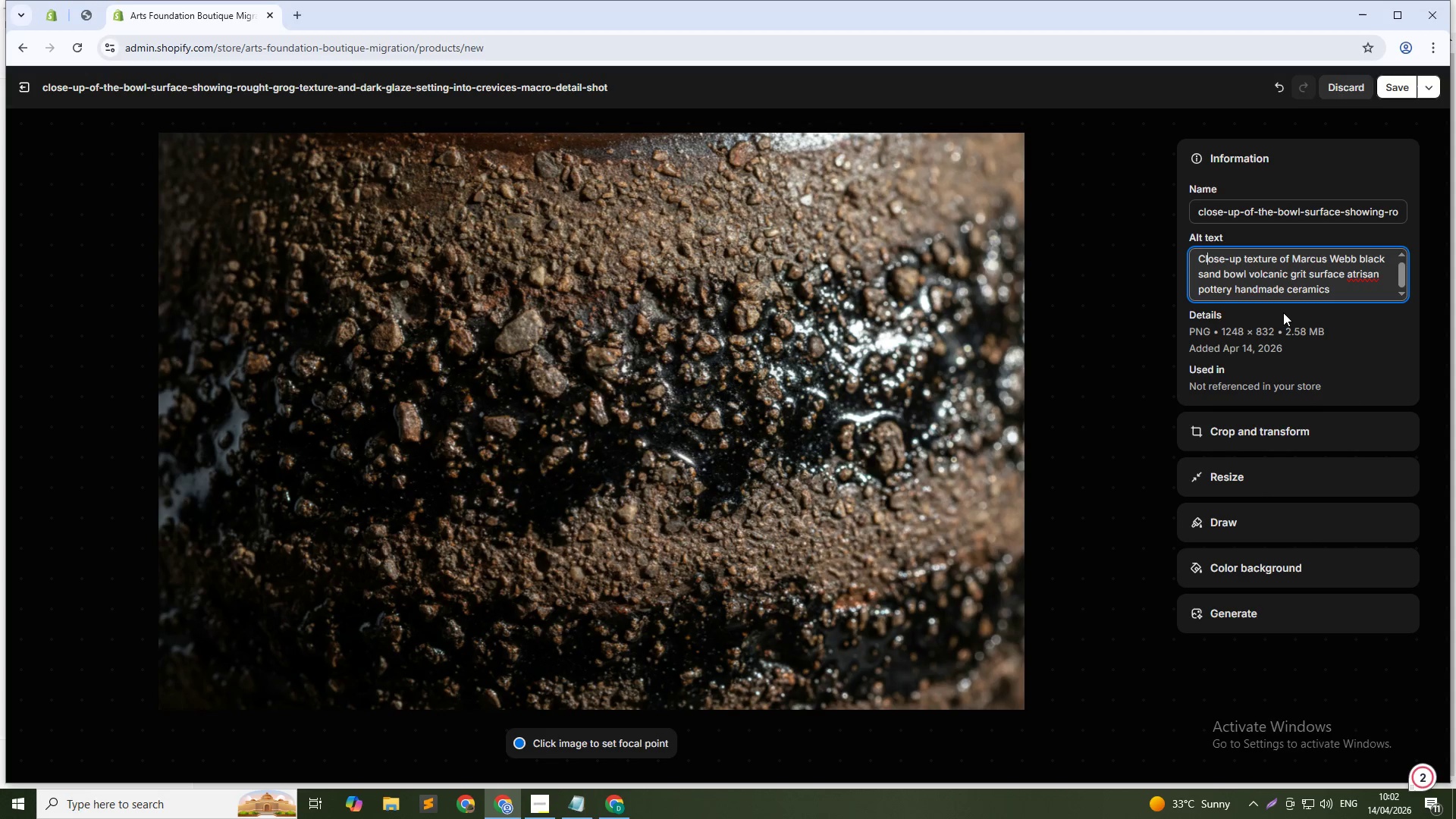 
left_click([1360, 279])
 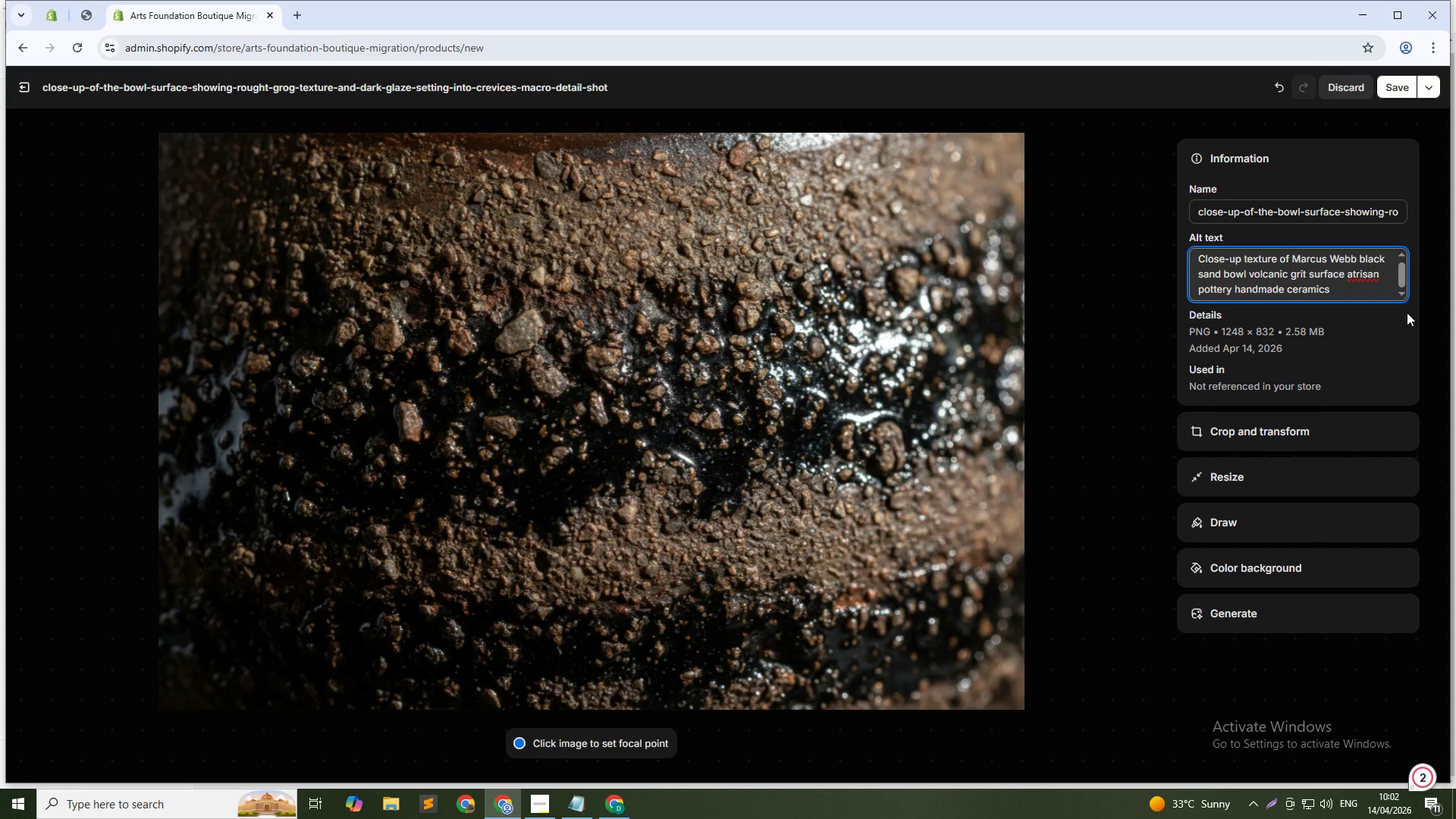 
key(Backspace)
 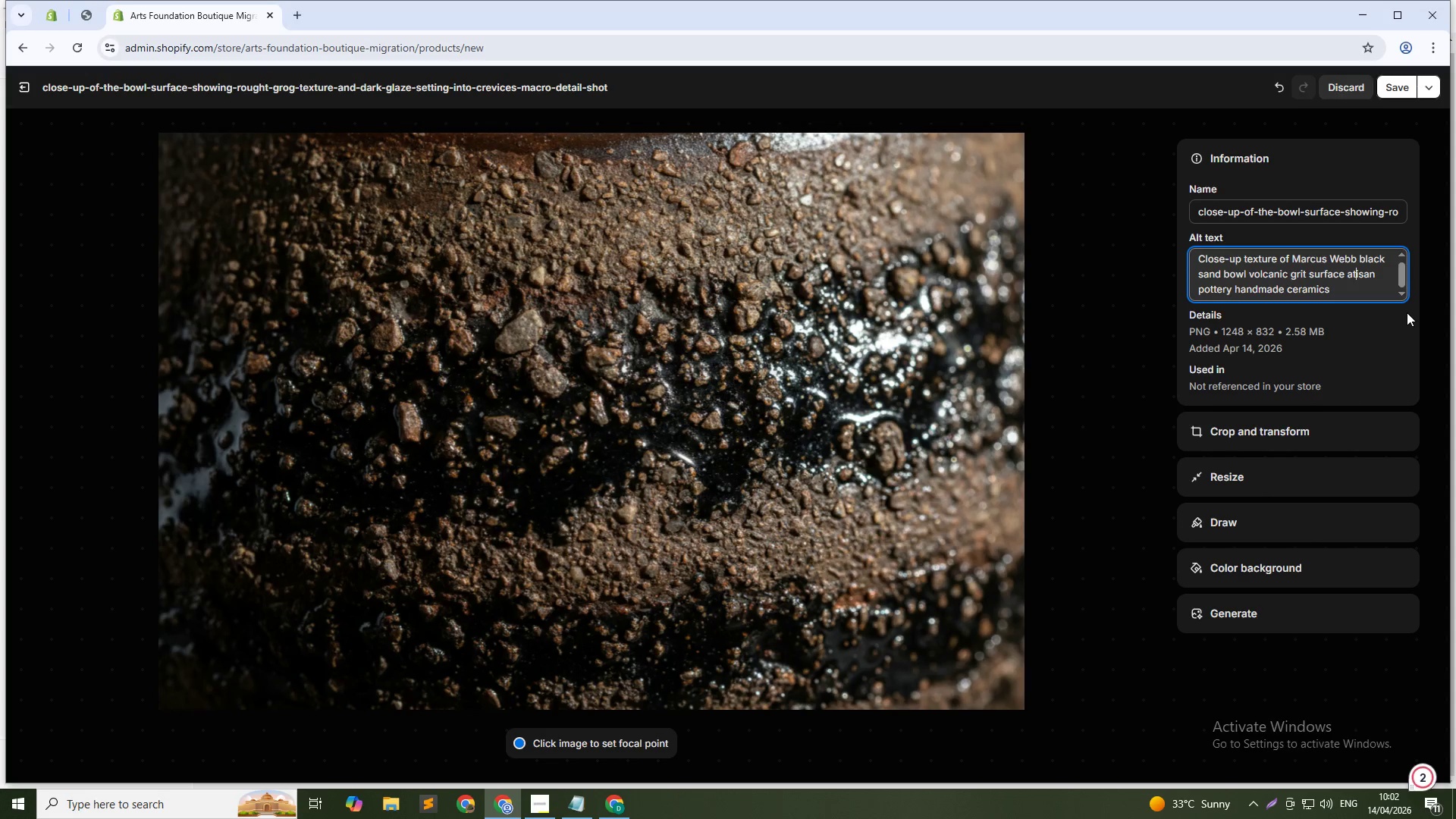 
key(ArrowLeft)
 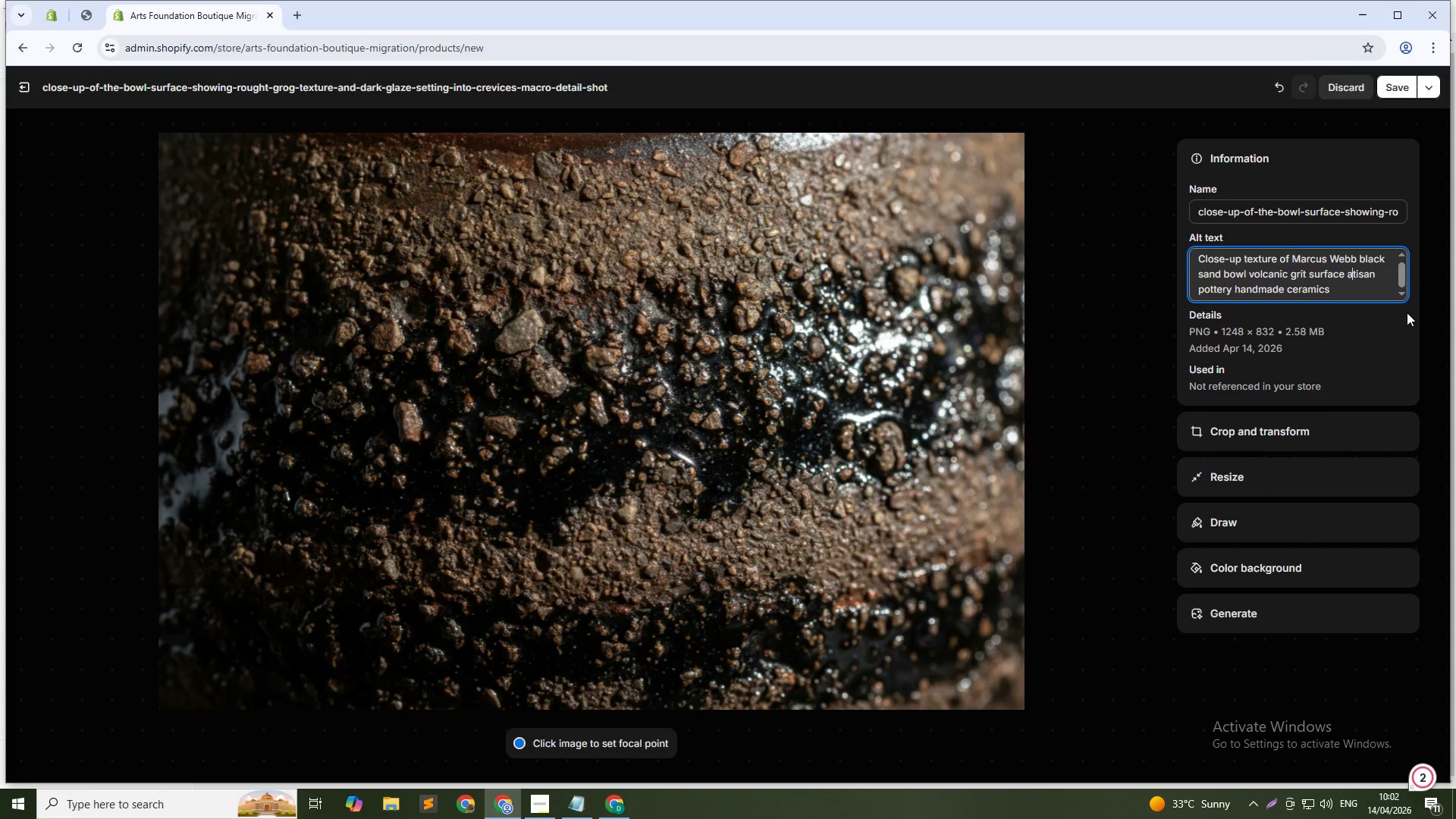 
key(R)
 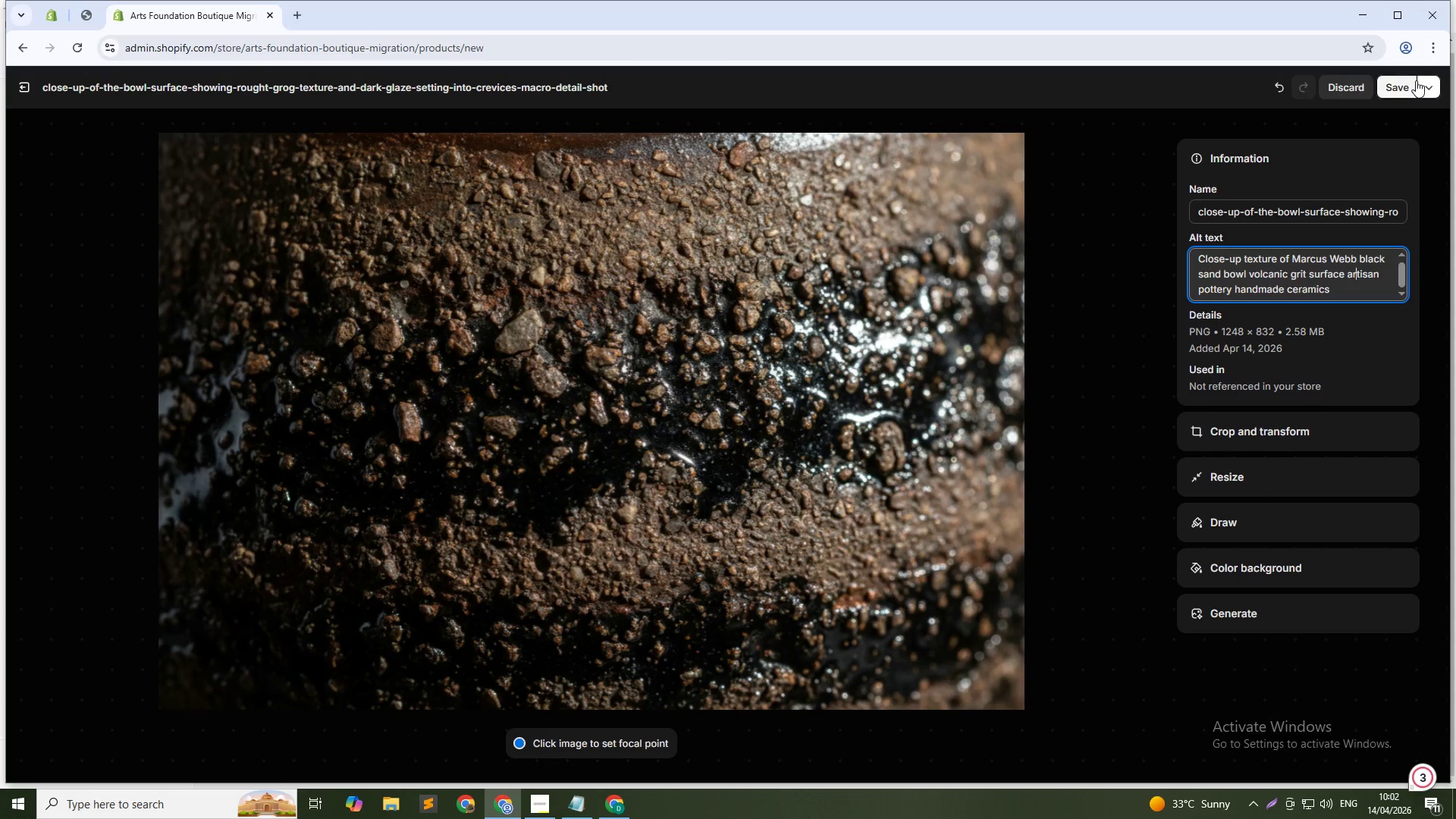 
left_click([1400, 89])
 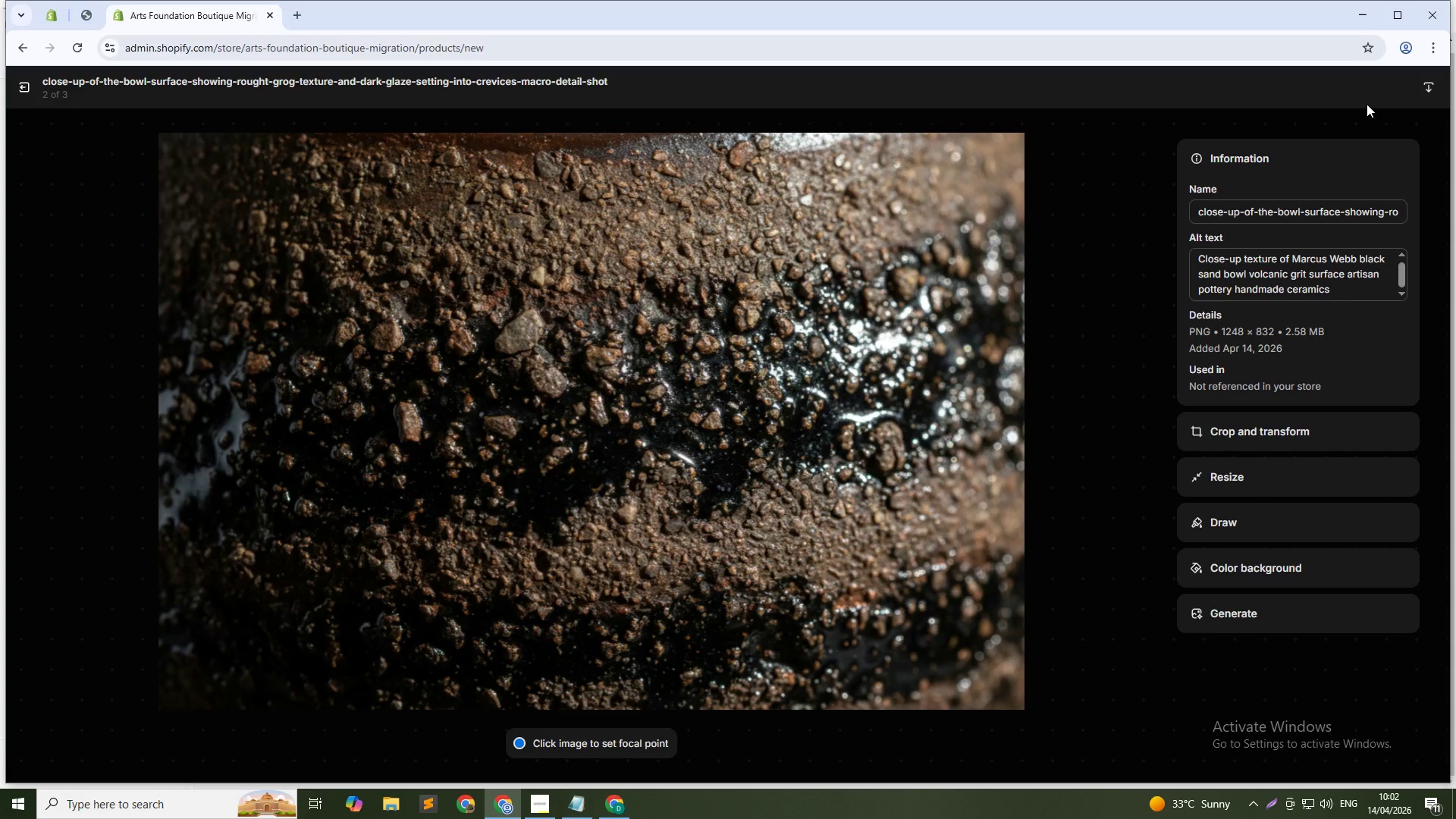 
wait(8.64)
 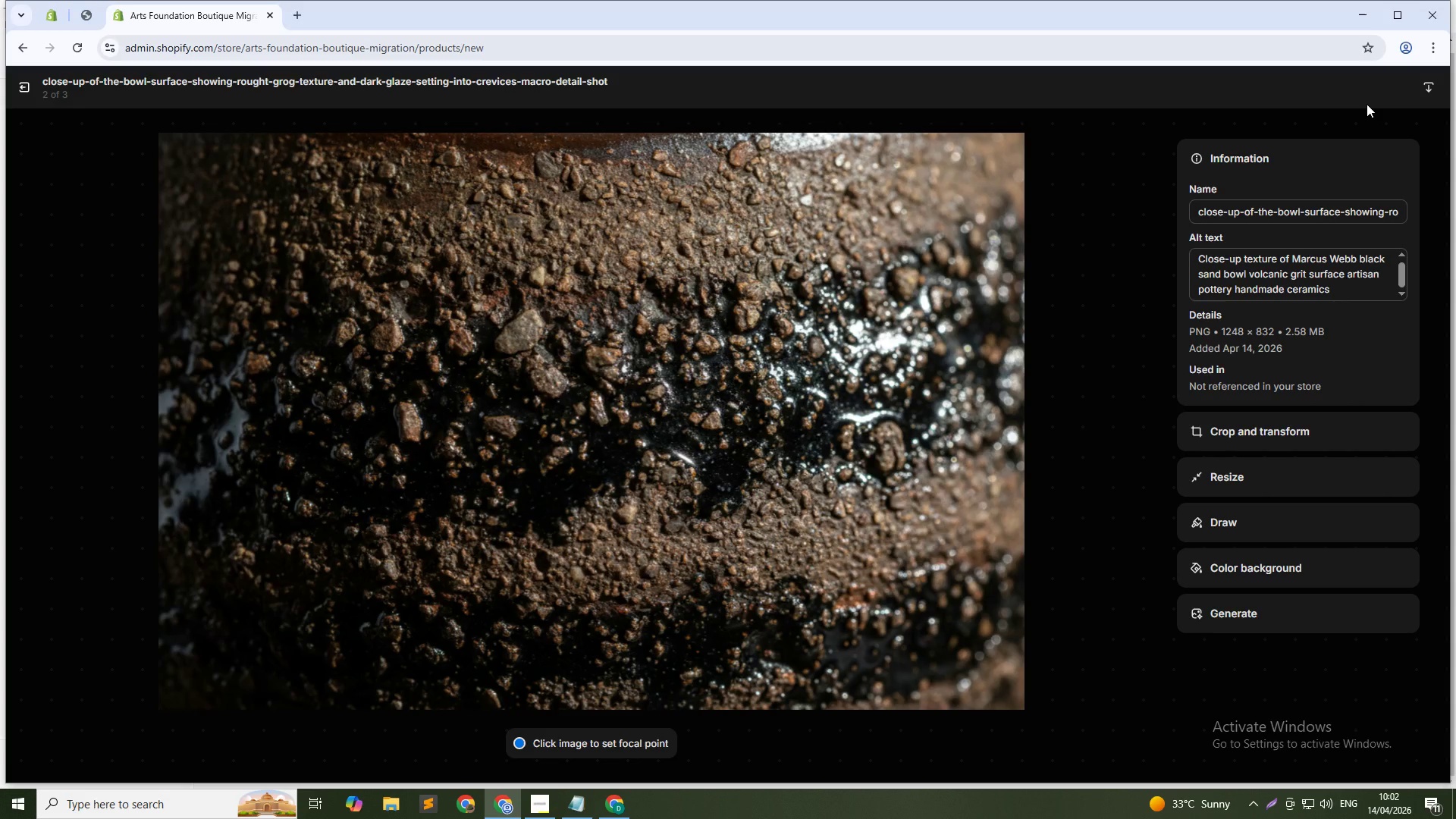 
left_click([1143, 444])
 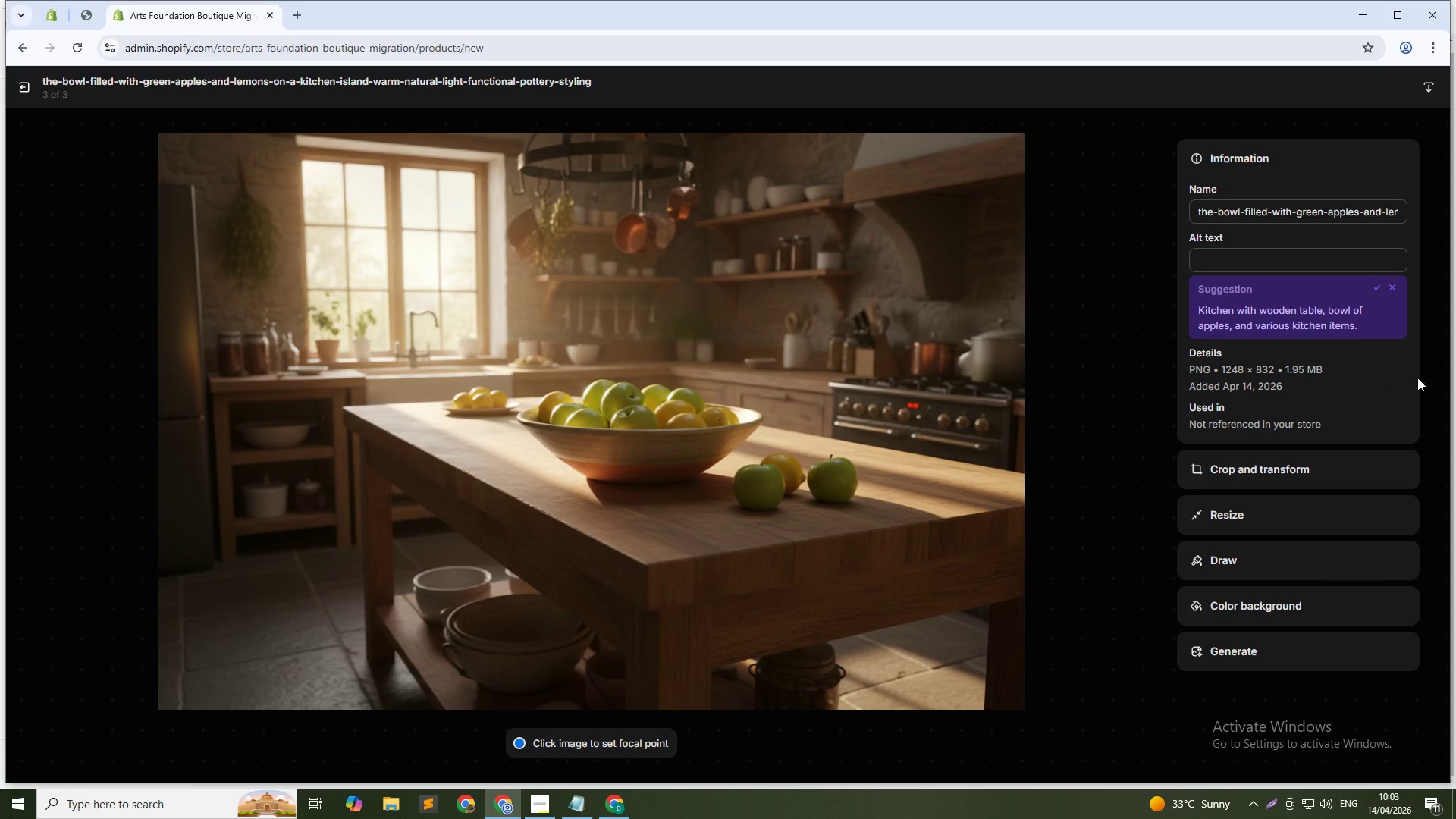 
wait(5.47)
 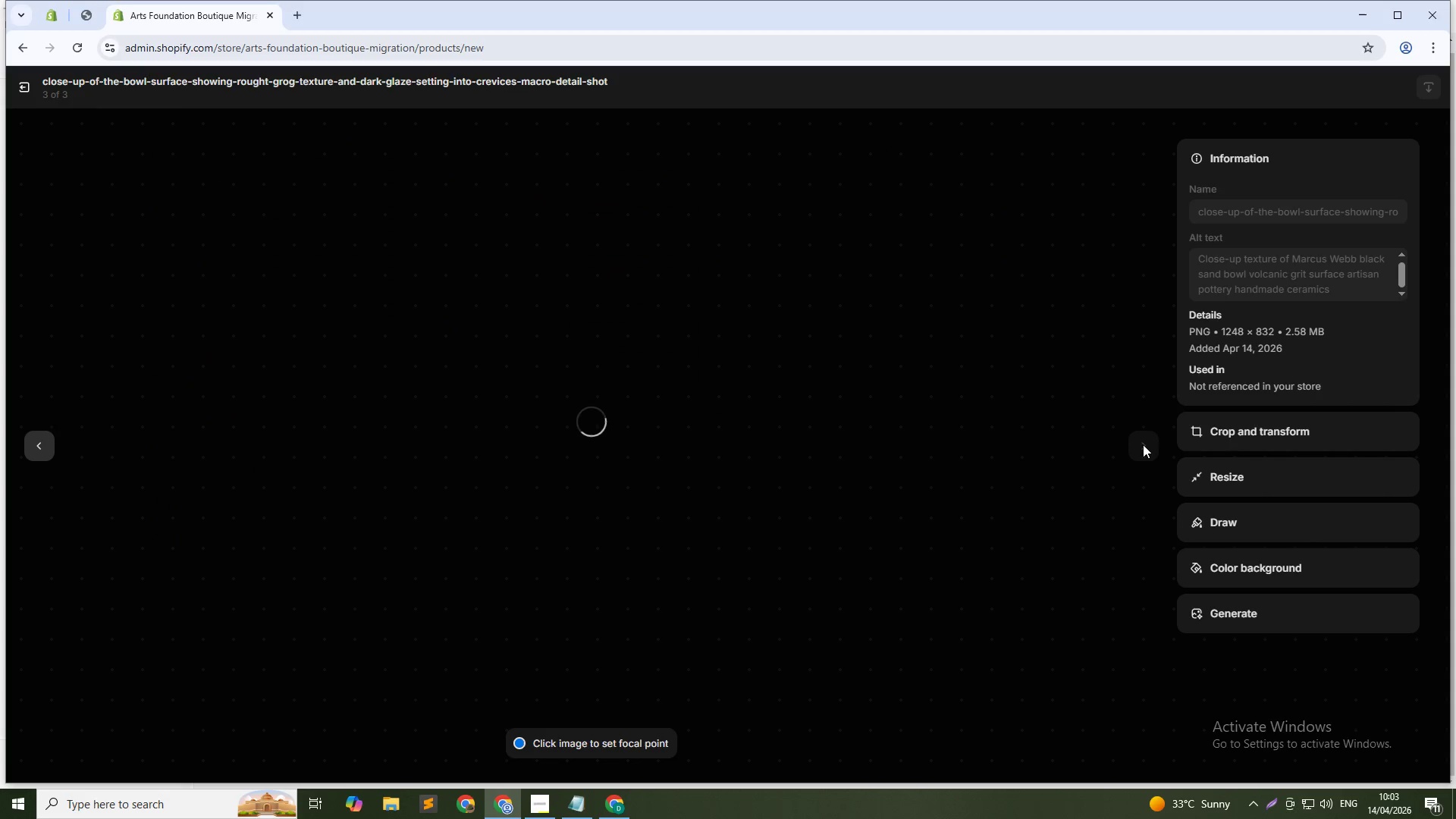 
left_click([1339, 254])
 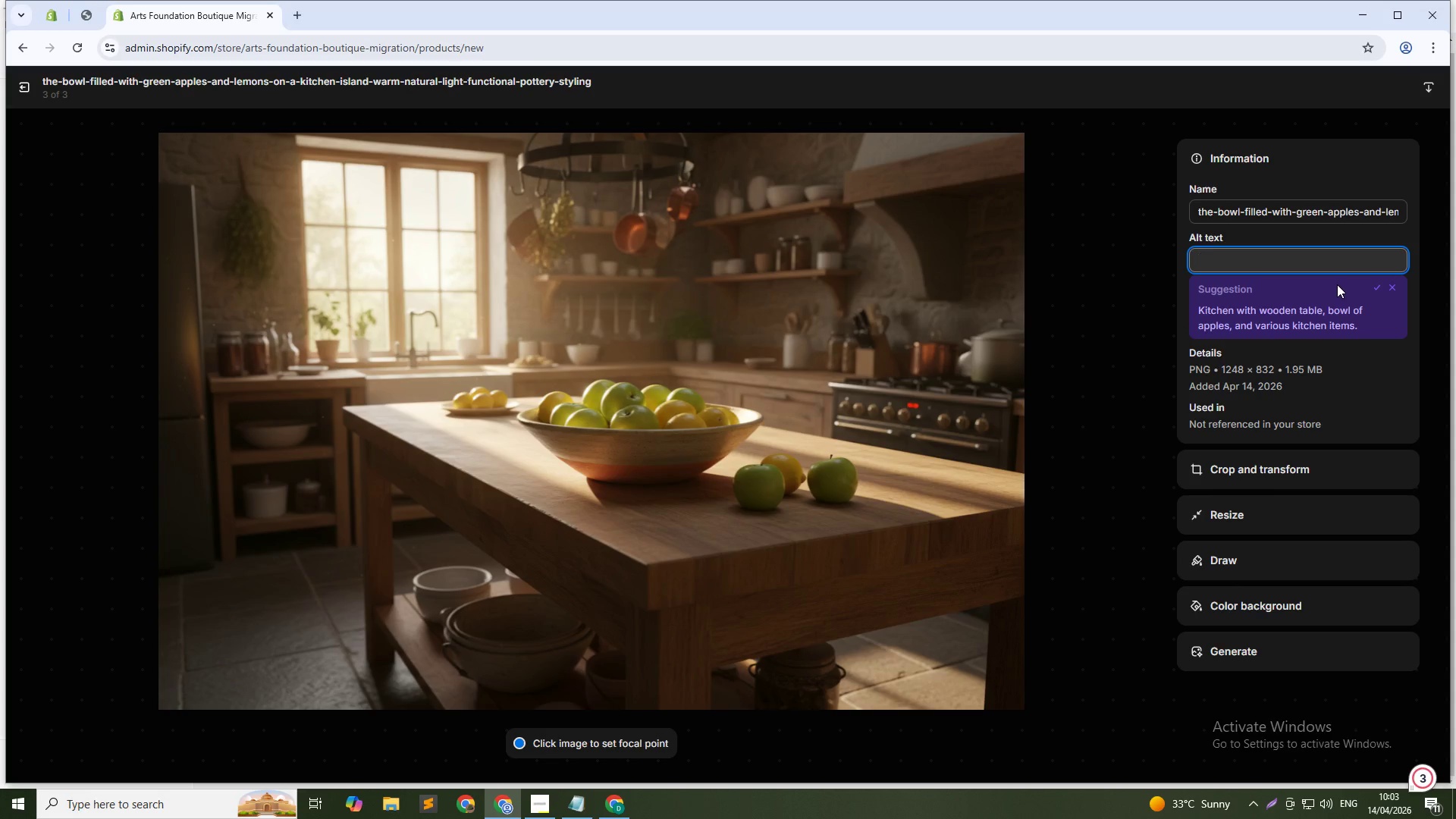 
wait(35.0)
 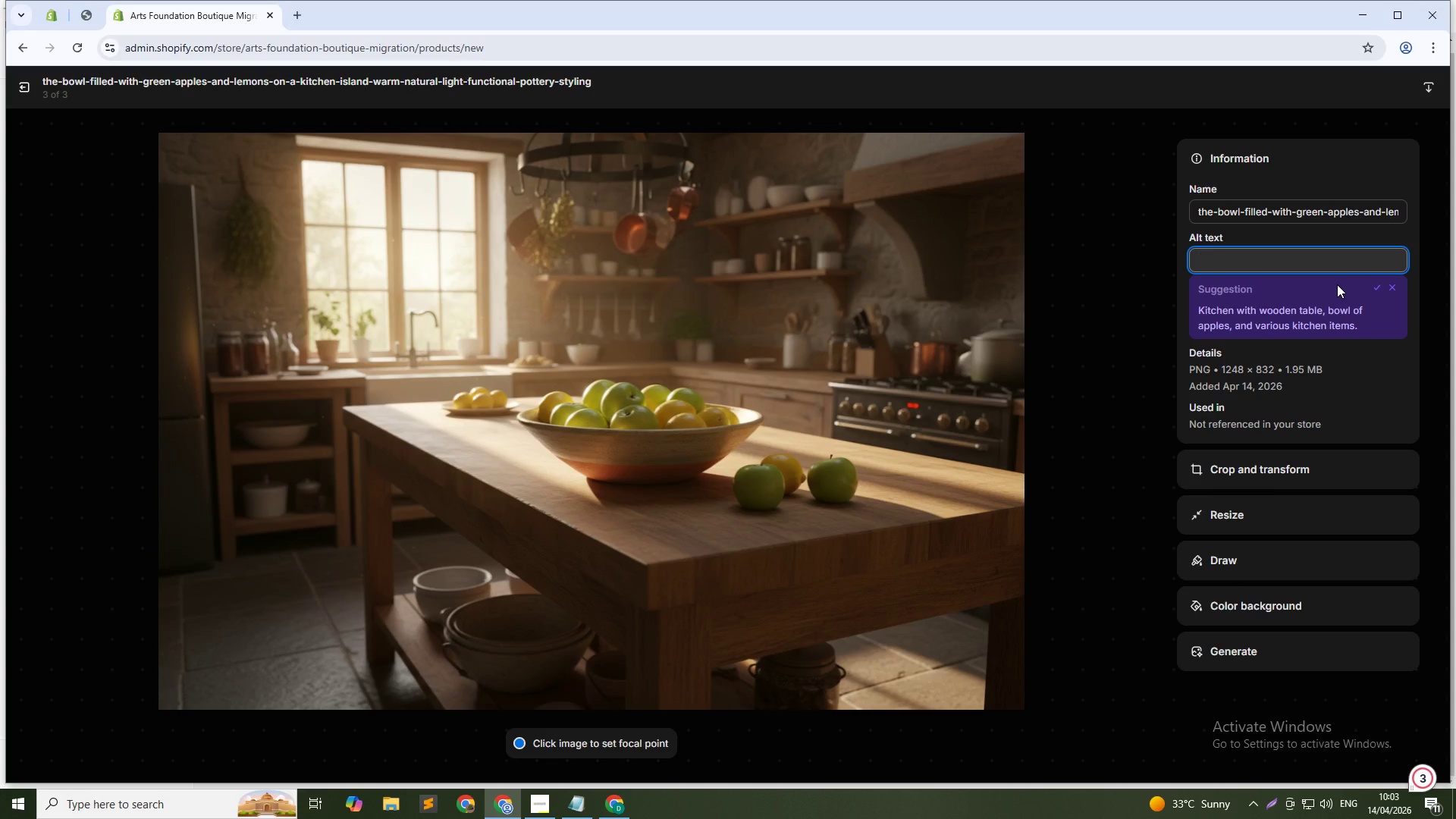 
hold_key(key=ShiftLeft, duration=1.5)
 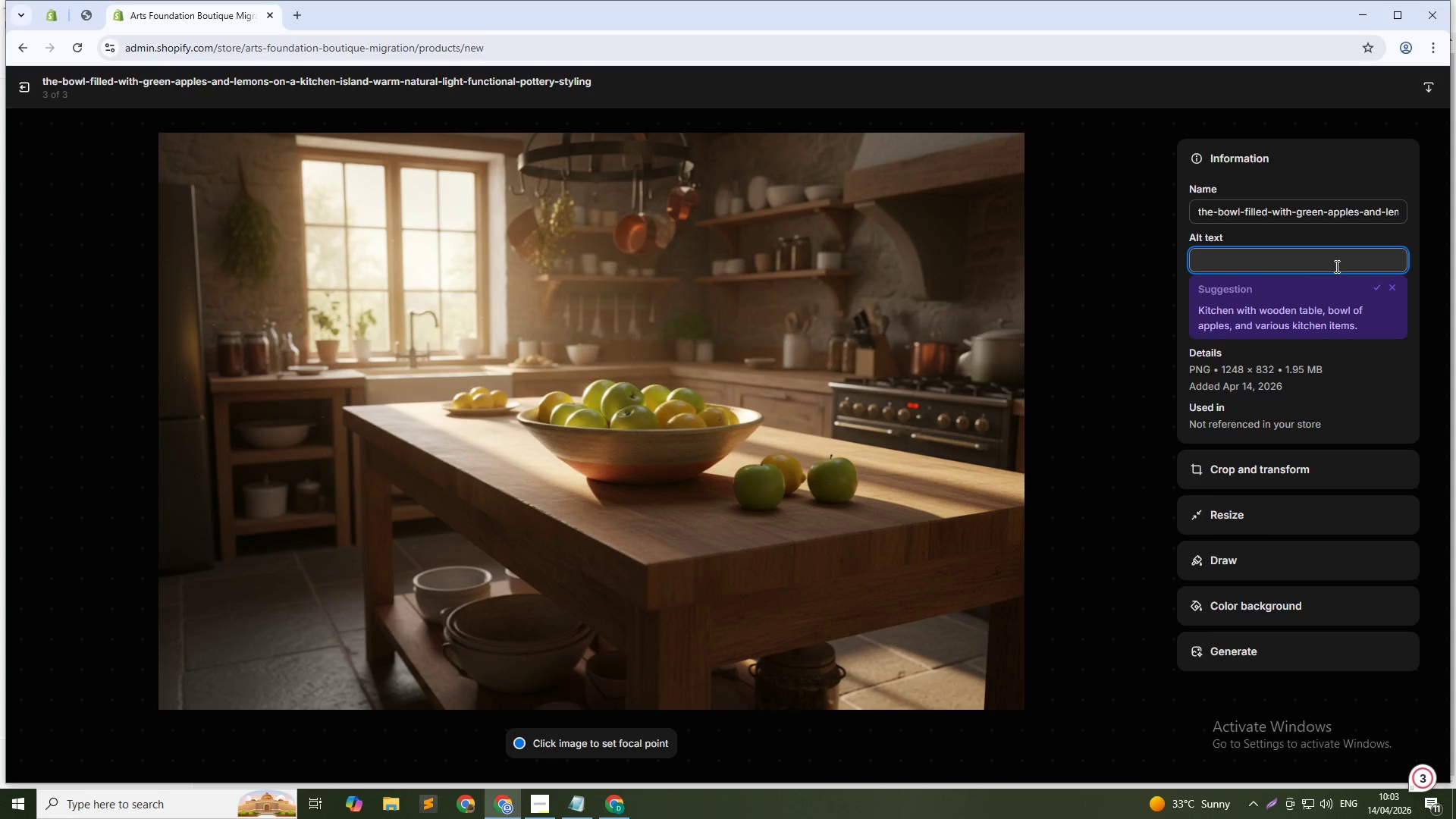 
type(Marcus Webb textures )
key(Backspace)
key(Backspace)
type(d bowl as fruit bol)
key(Backspace)
type(wl in kitchen setting handmade ceramics artisan pottery)
 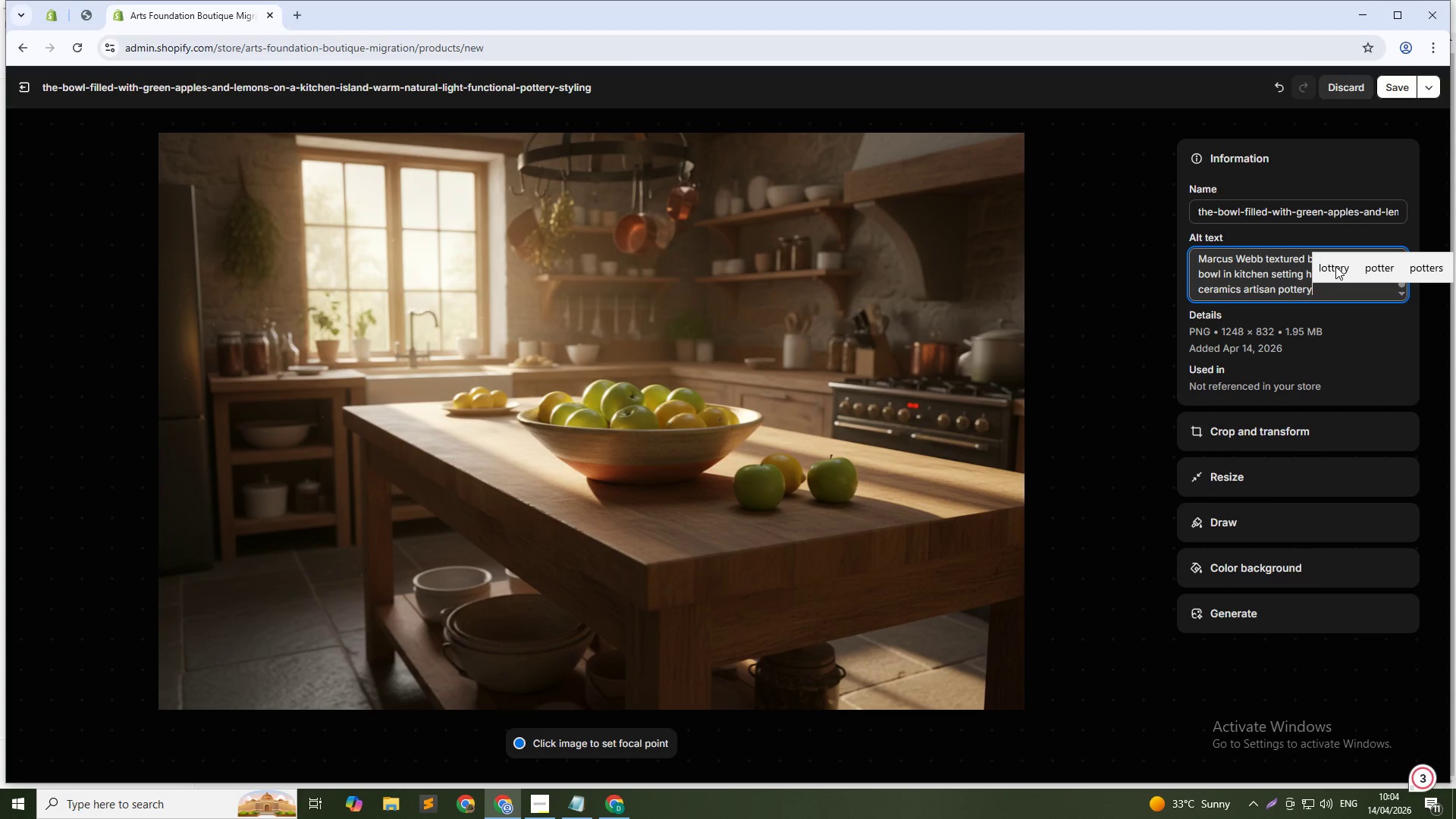 
wait(29.83)
 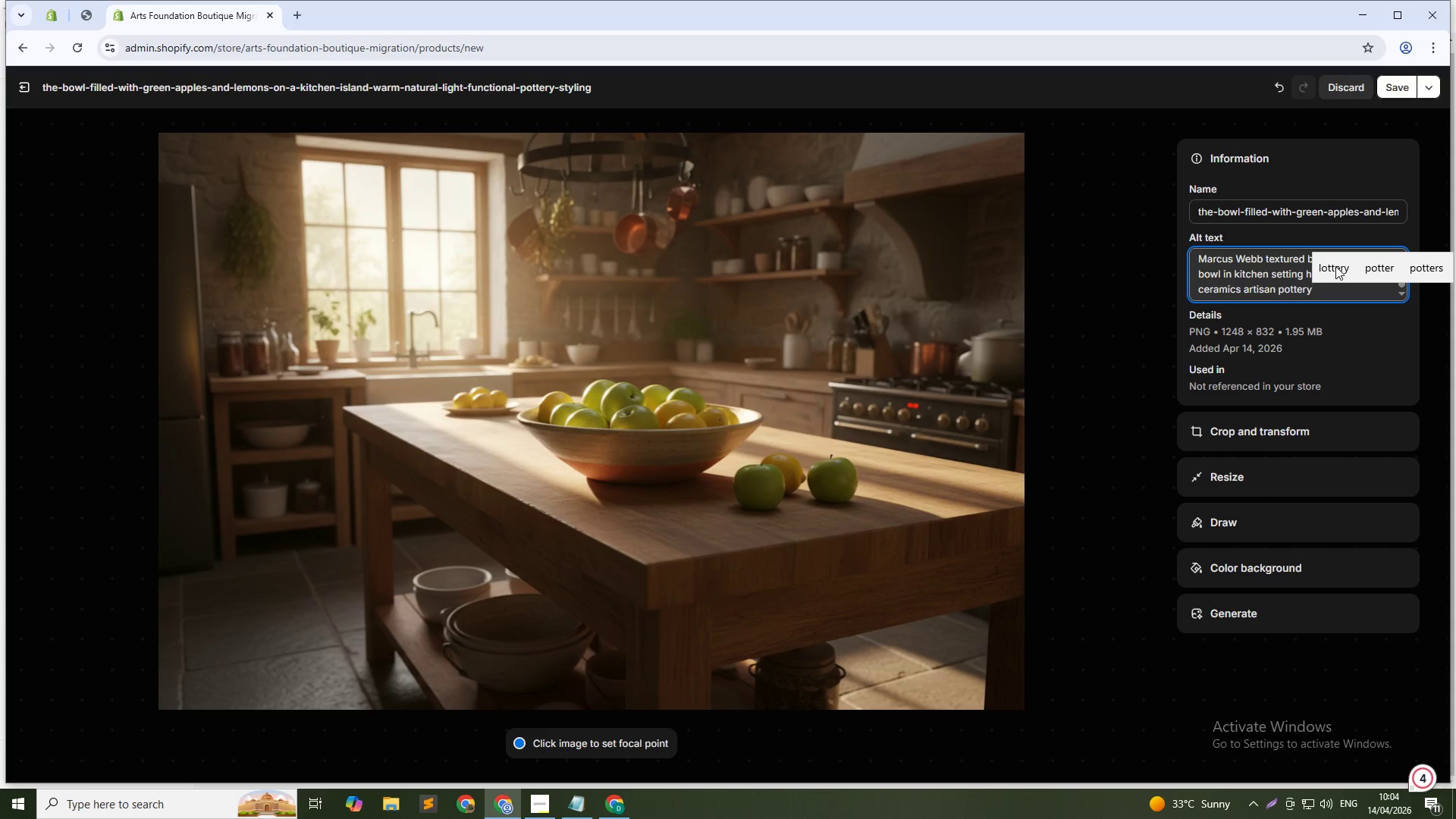 
left_click([1409, 89])
 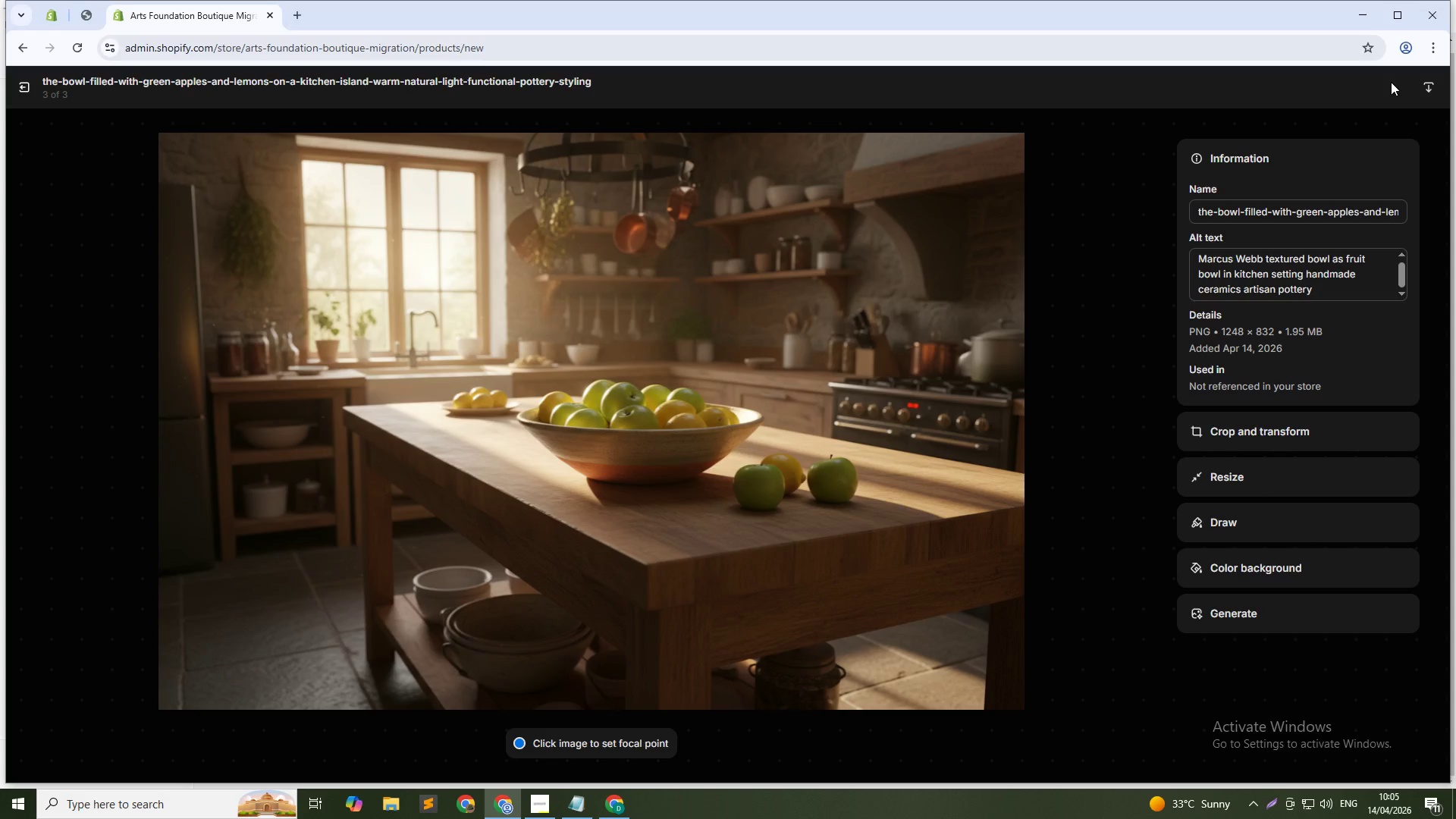 
wait(23.61)
 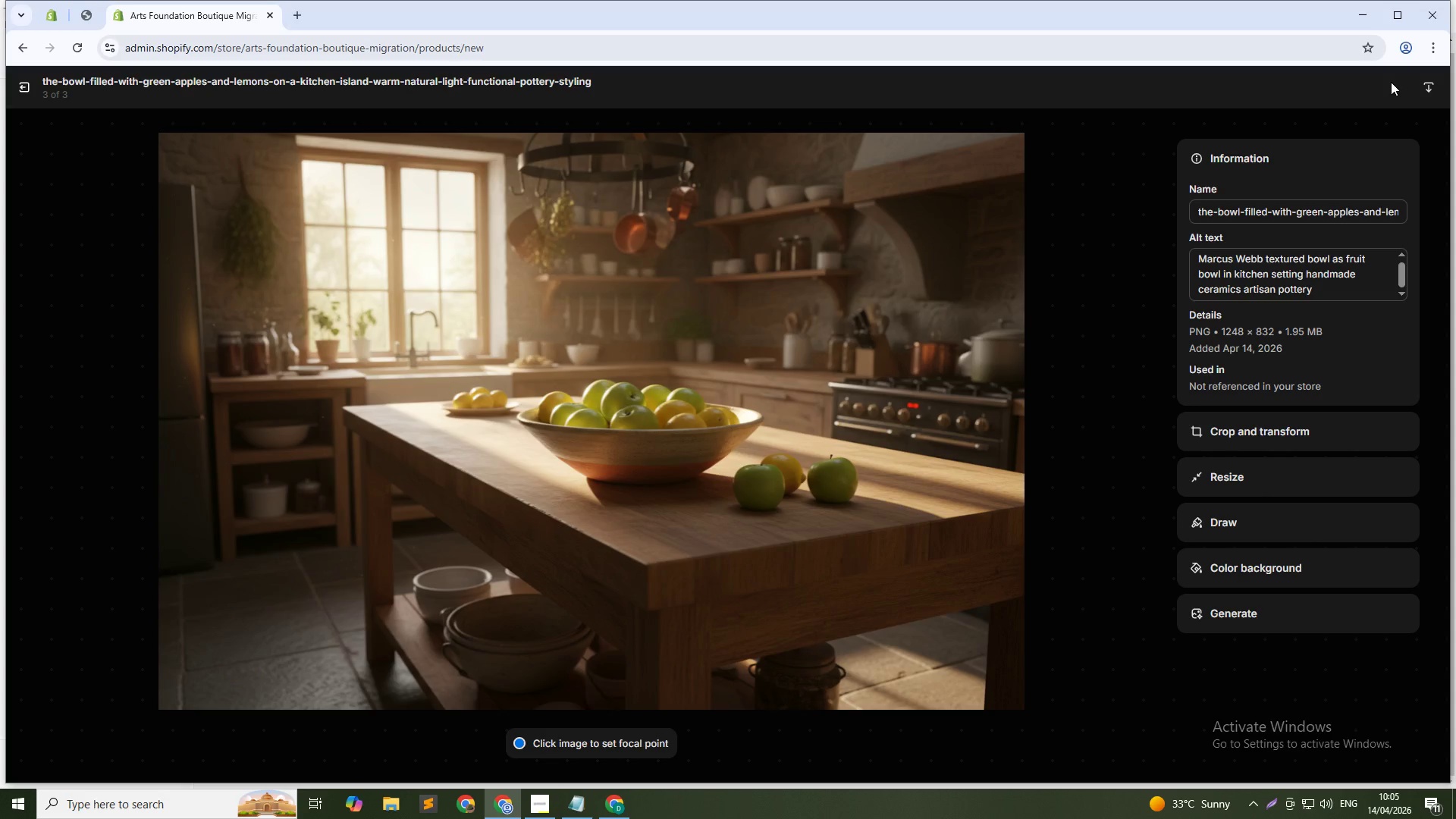 
left_click([22, 83])
 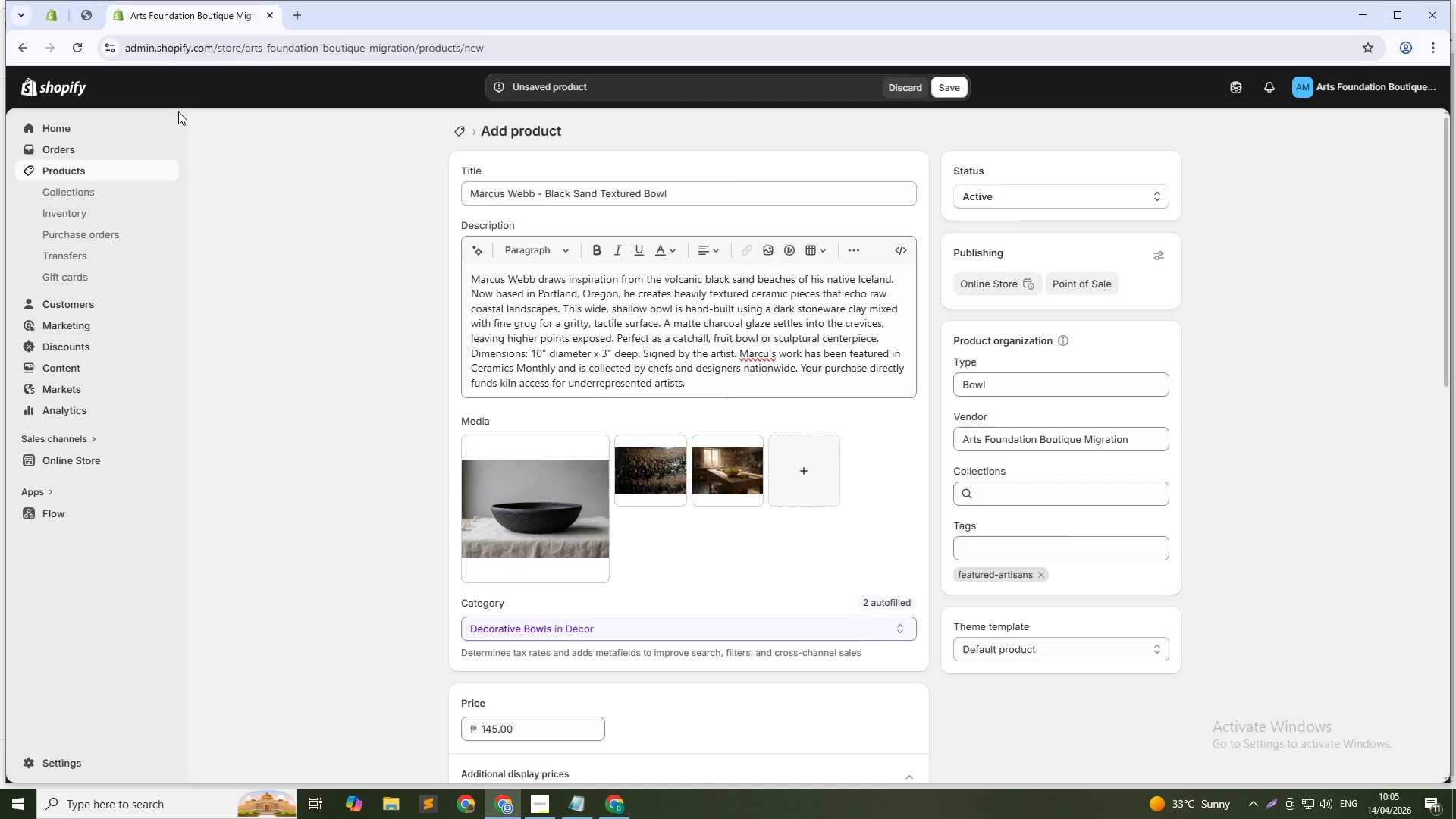 
scroll: coordinate [544, 489], scroll_direction: down, amount: 9.0
 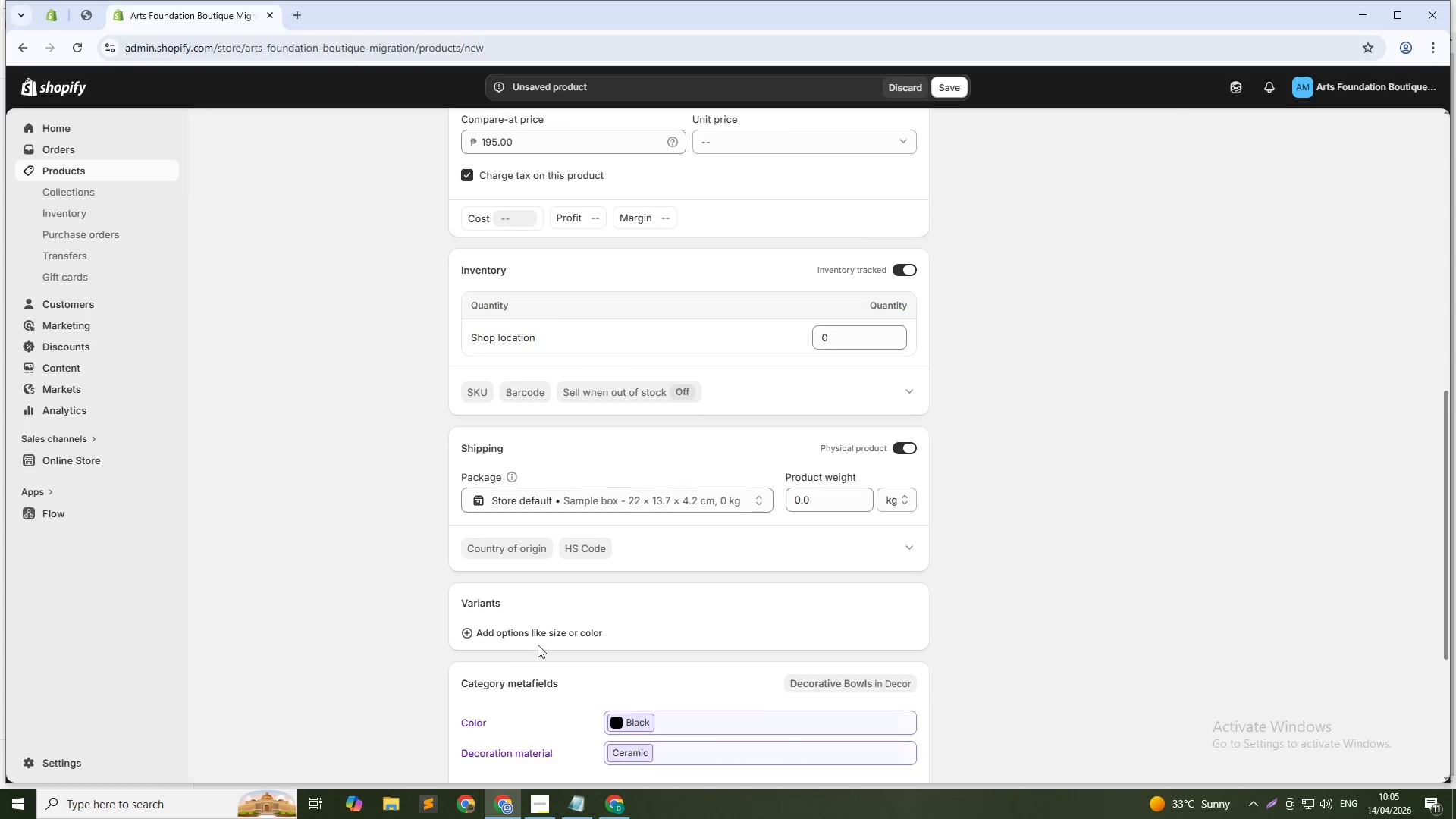 
mouse_move([532, 639])
 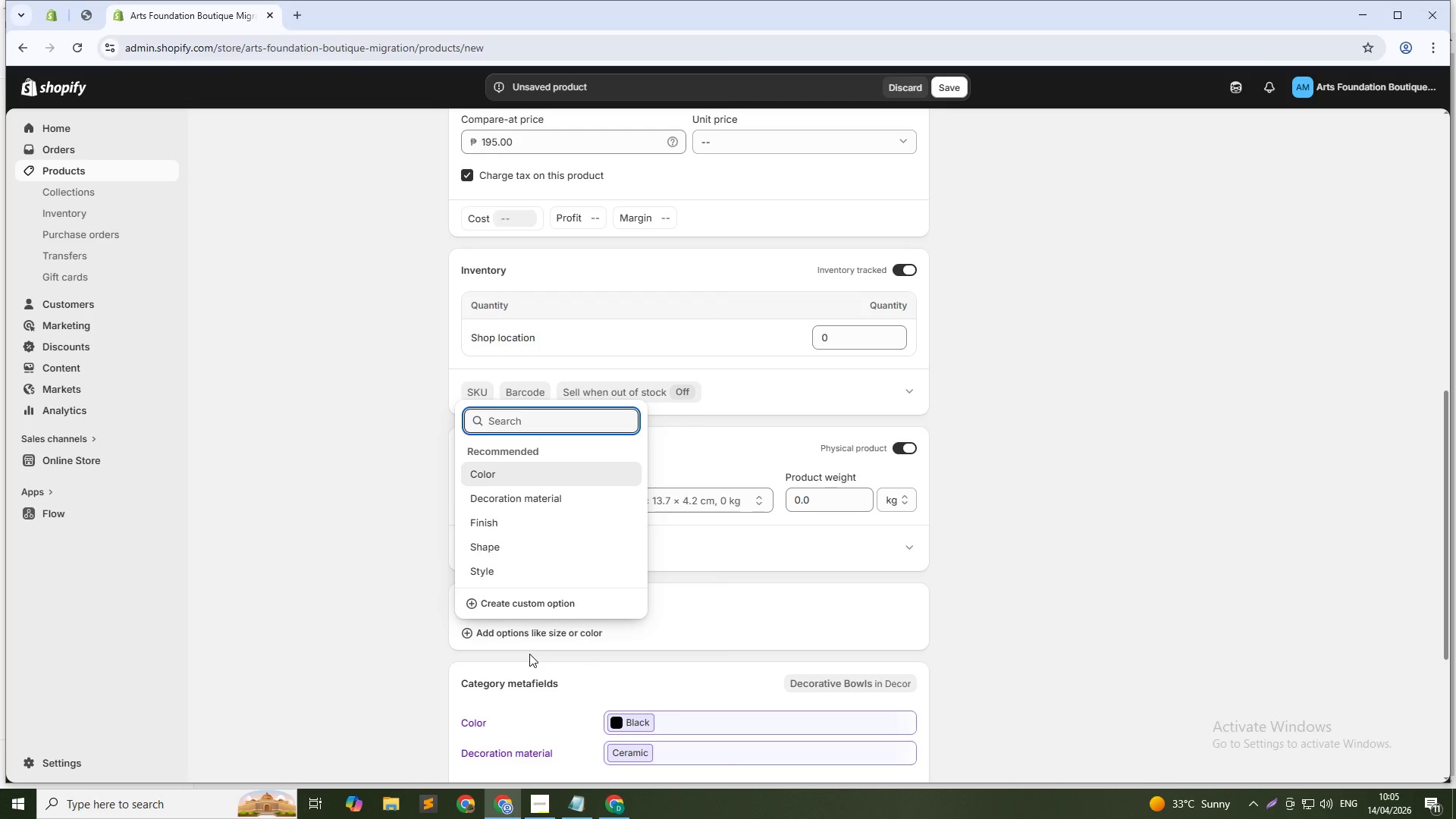 
wait(20.4)
 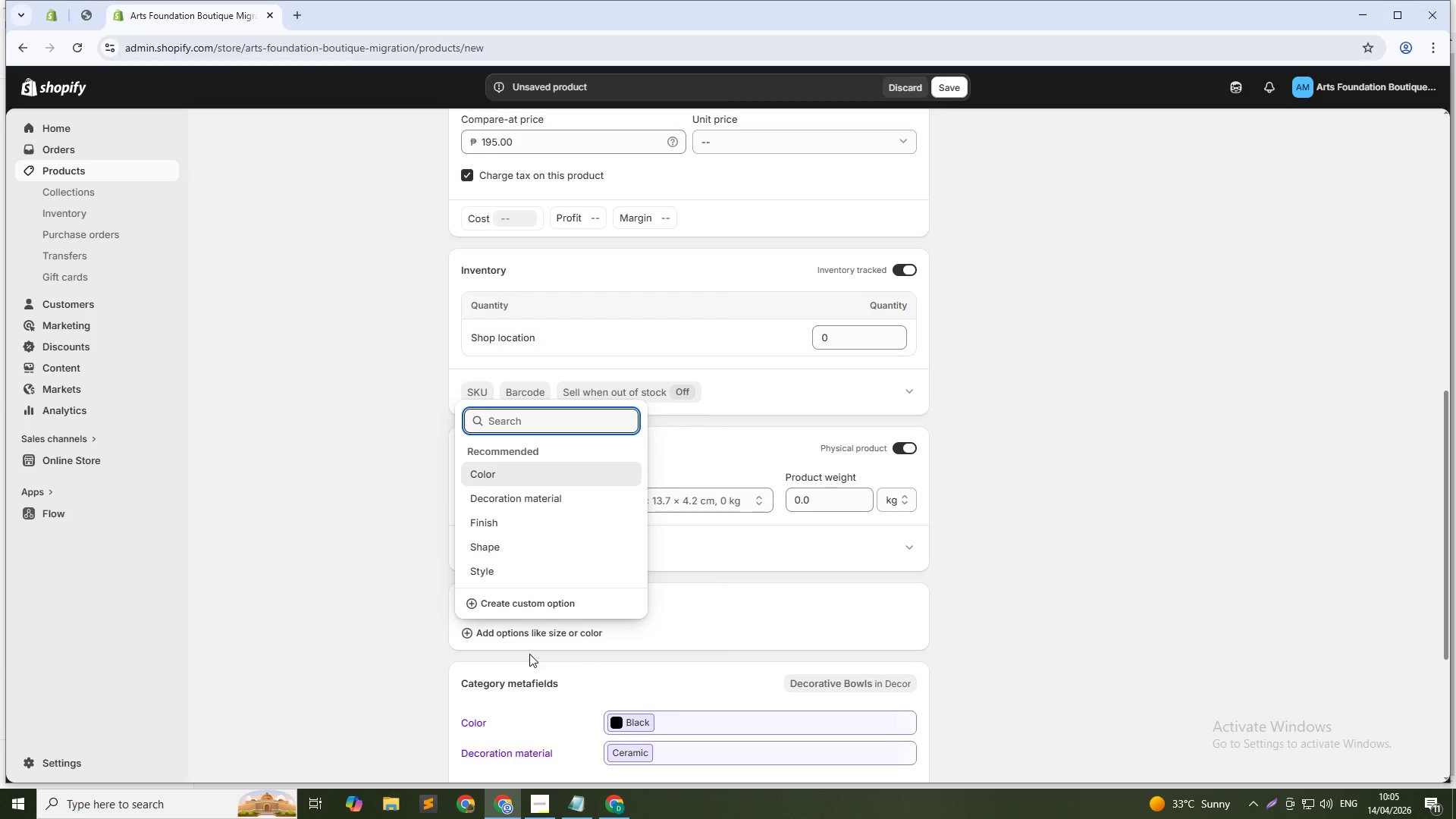 
left_click([514, 608])
 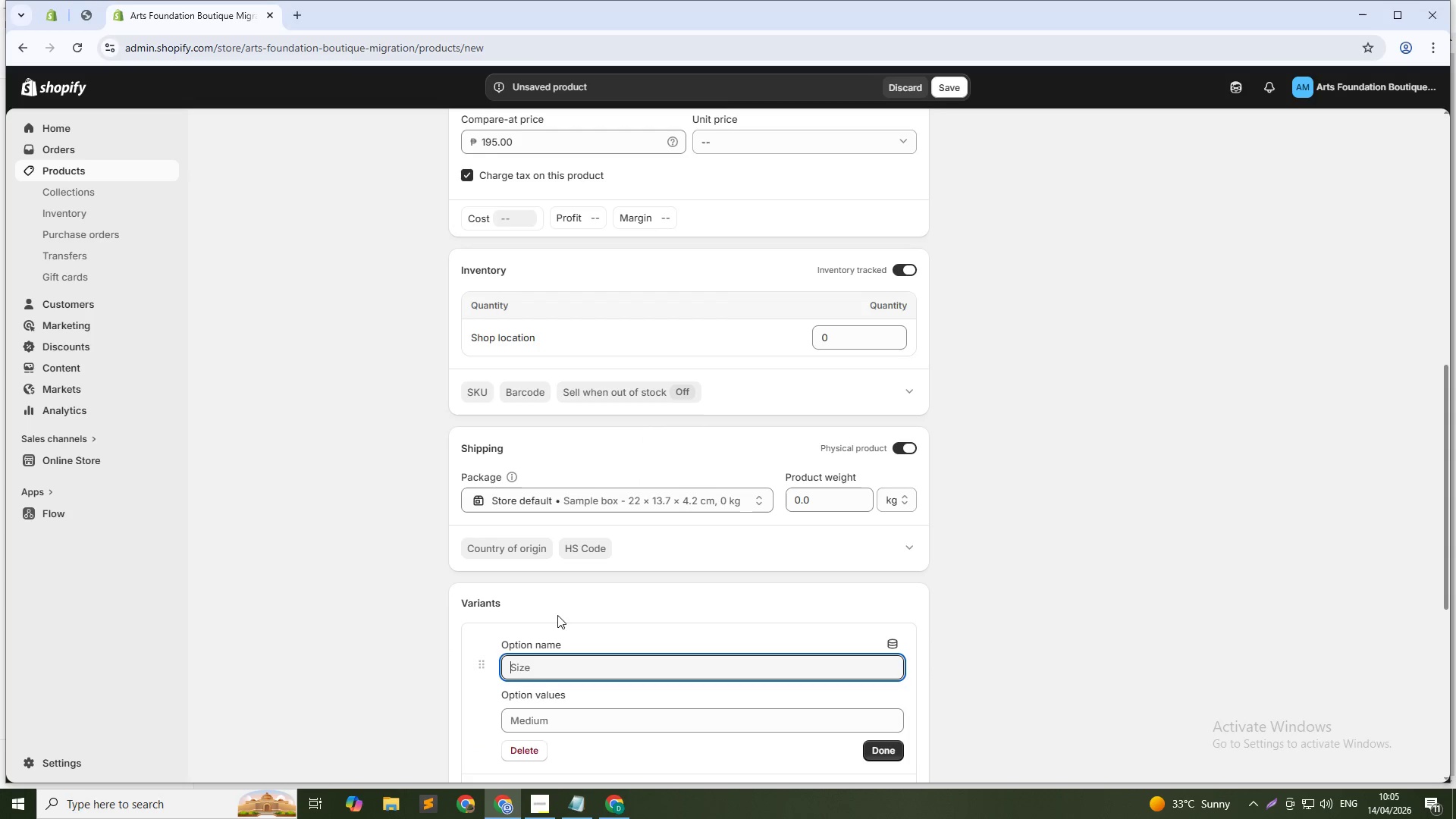 
type(Color)
 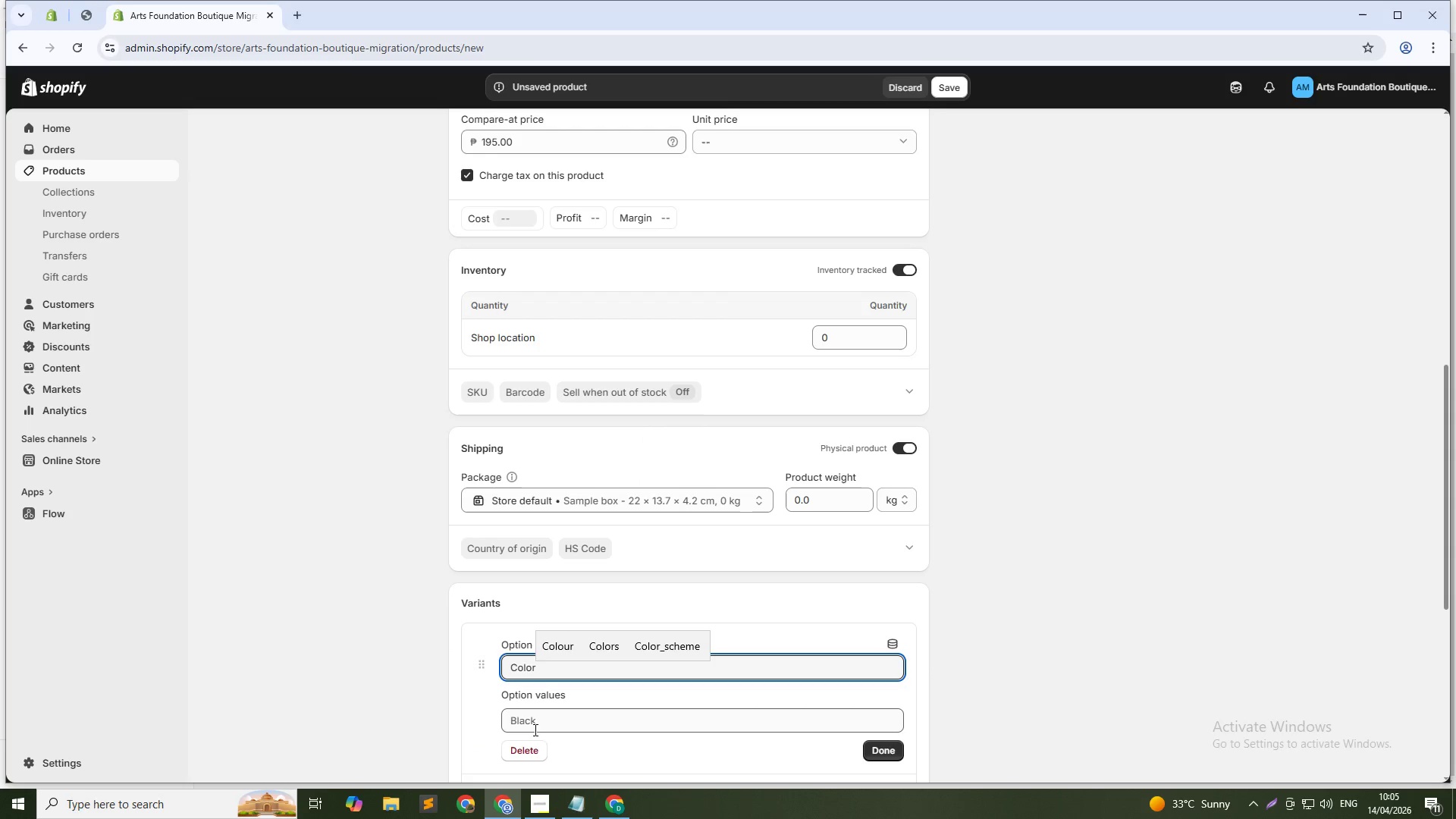 
left_click([540, 720])
 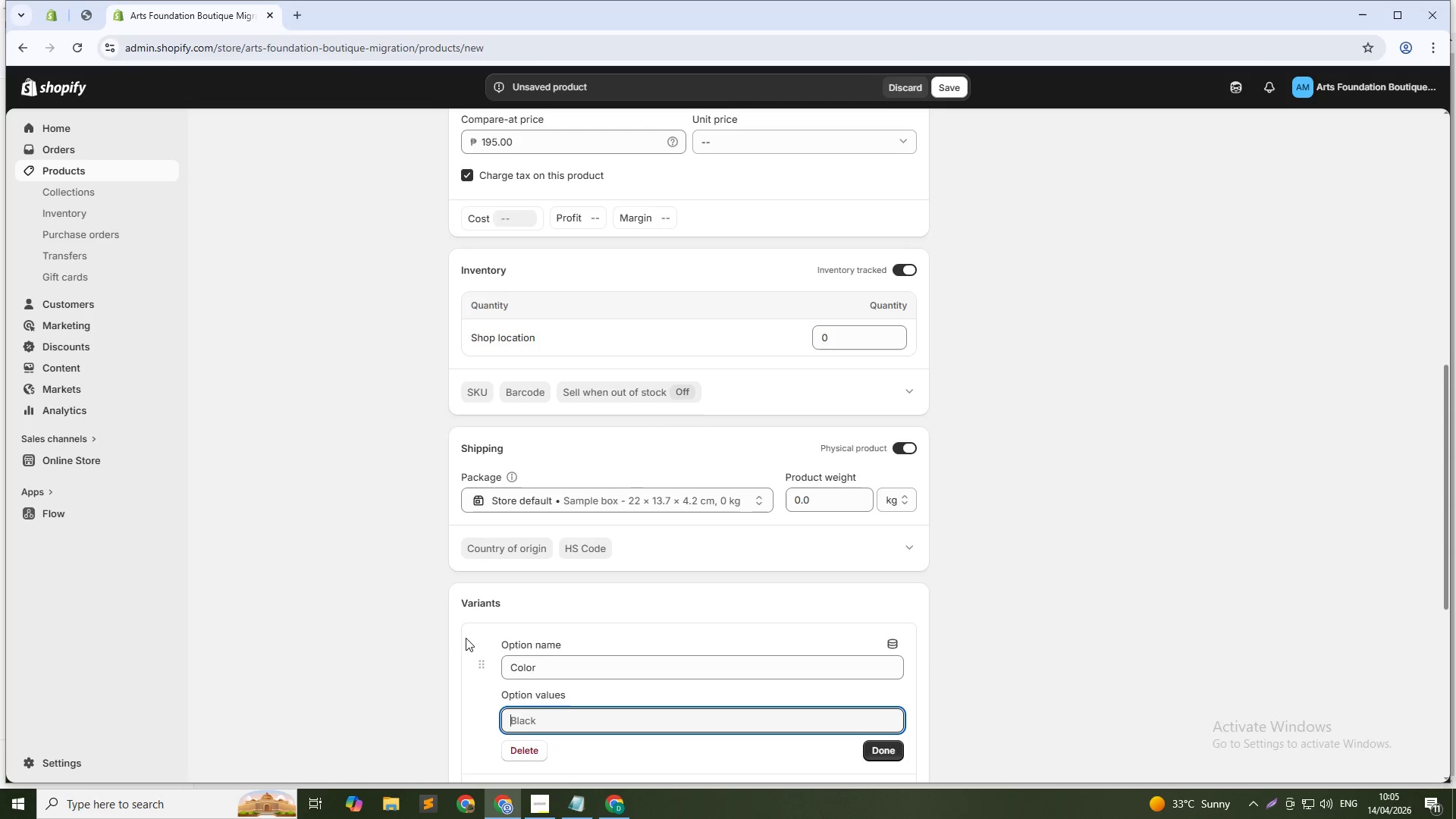 
scroll: coordinate [461, 637], scroll_direction: down, amount: 3.0
 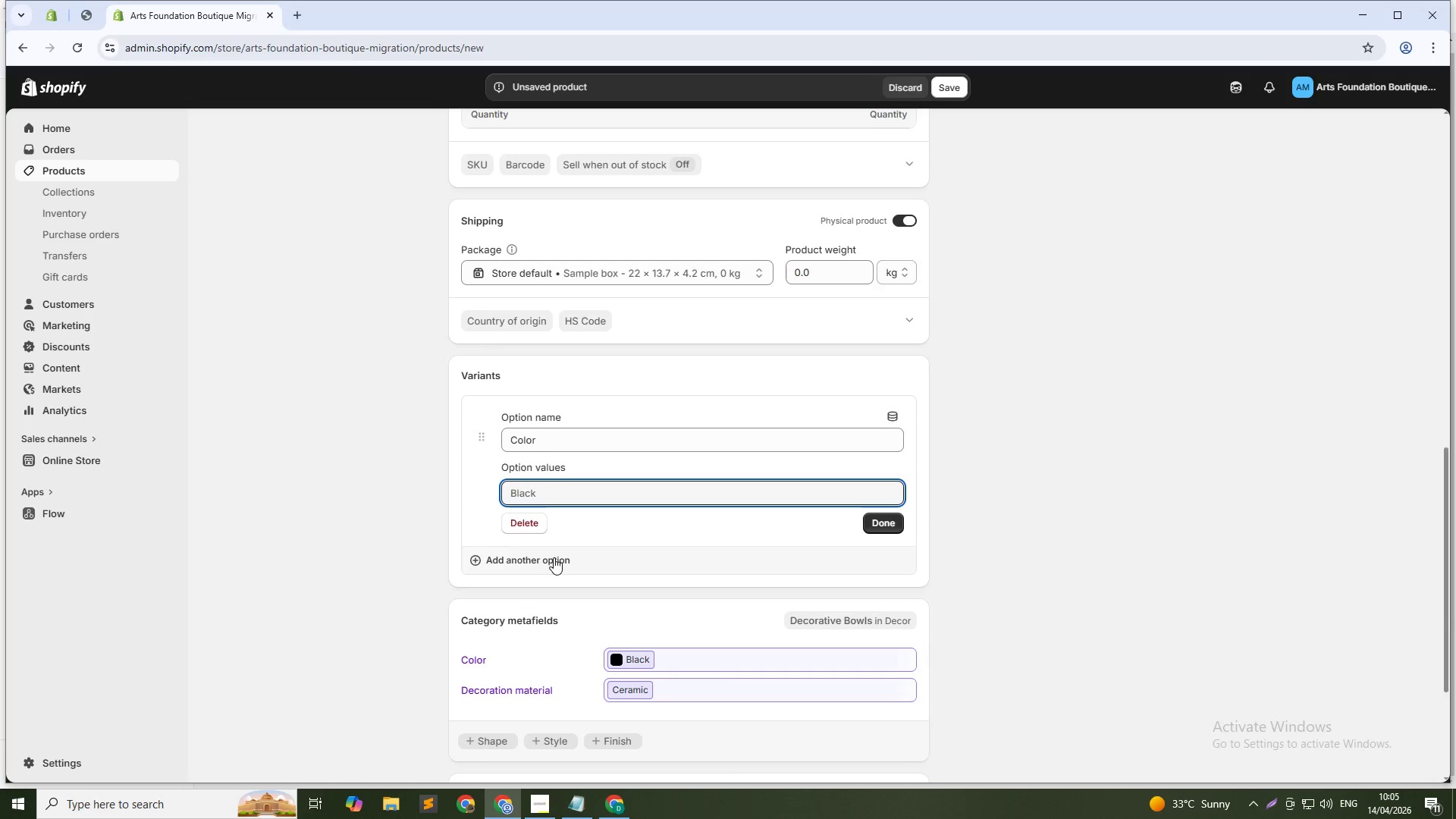 
type(Matte Glaze Finish)
 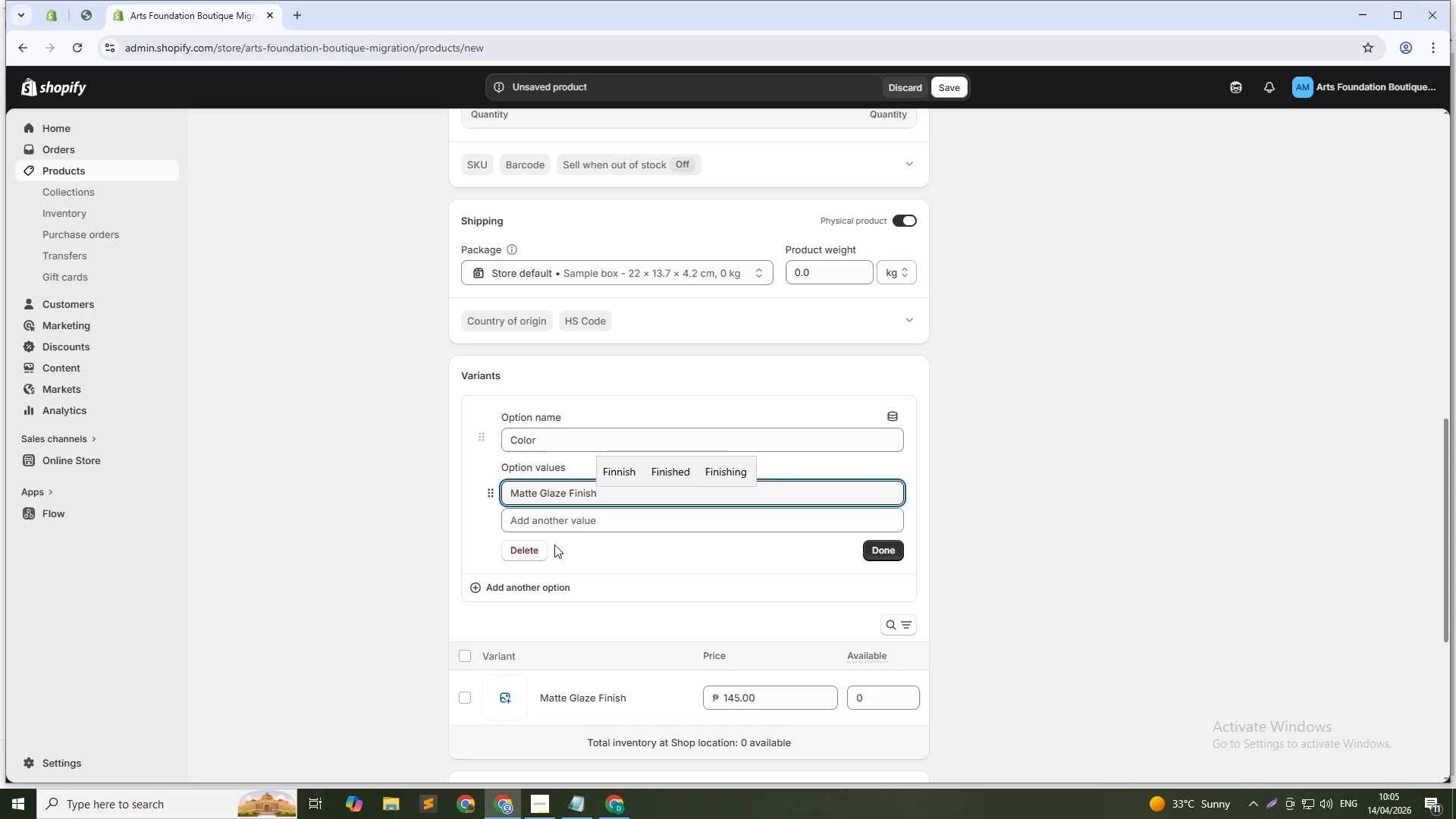 
left_click([544, 526])
 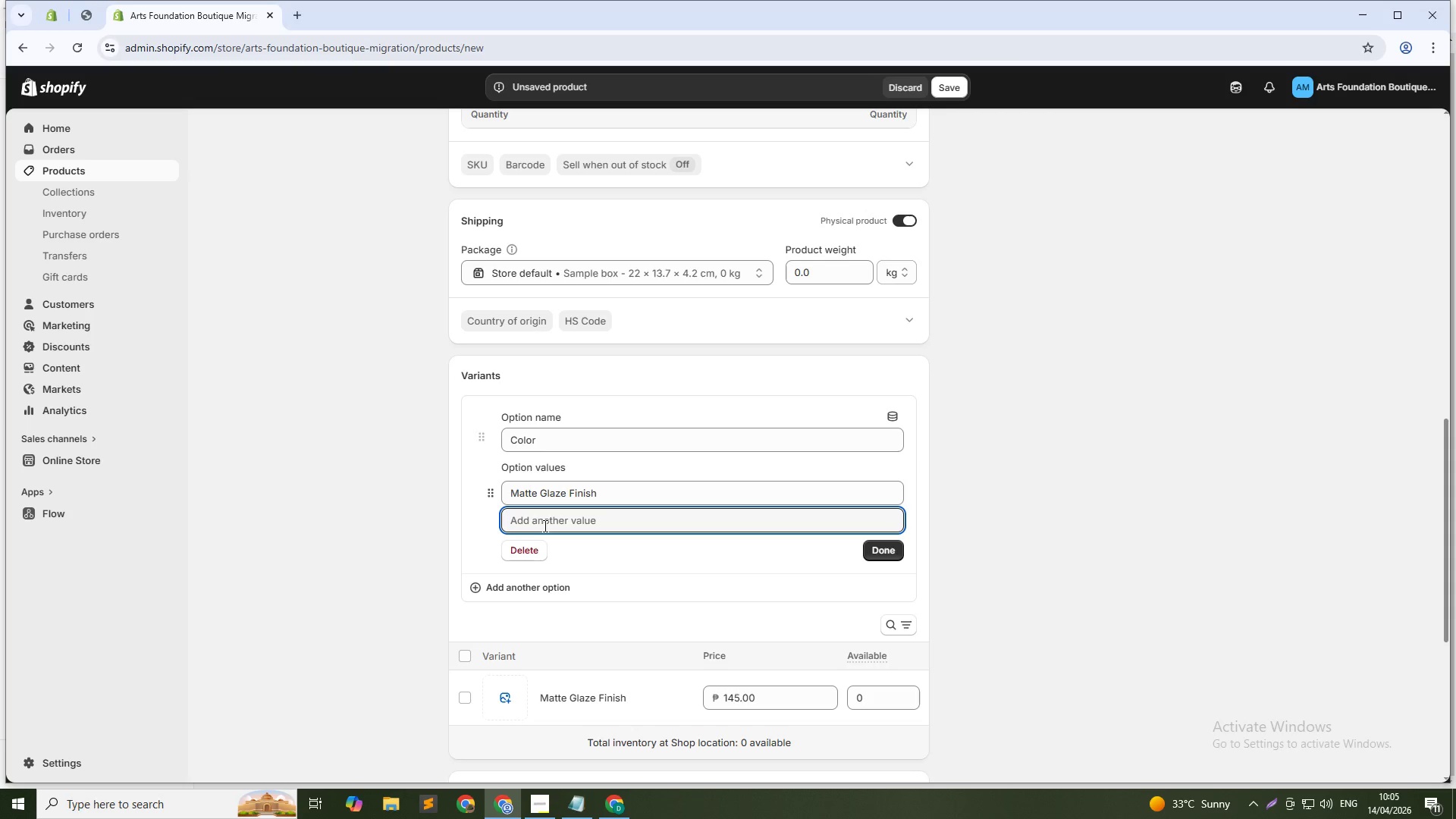 
type(Gloss Glaze Finish)
 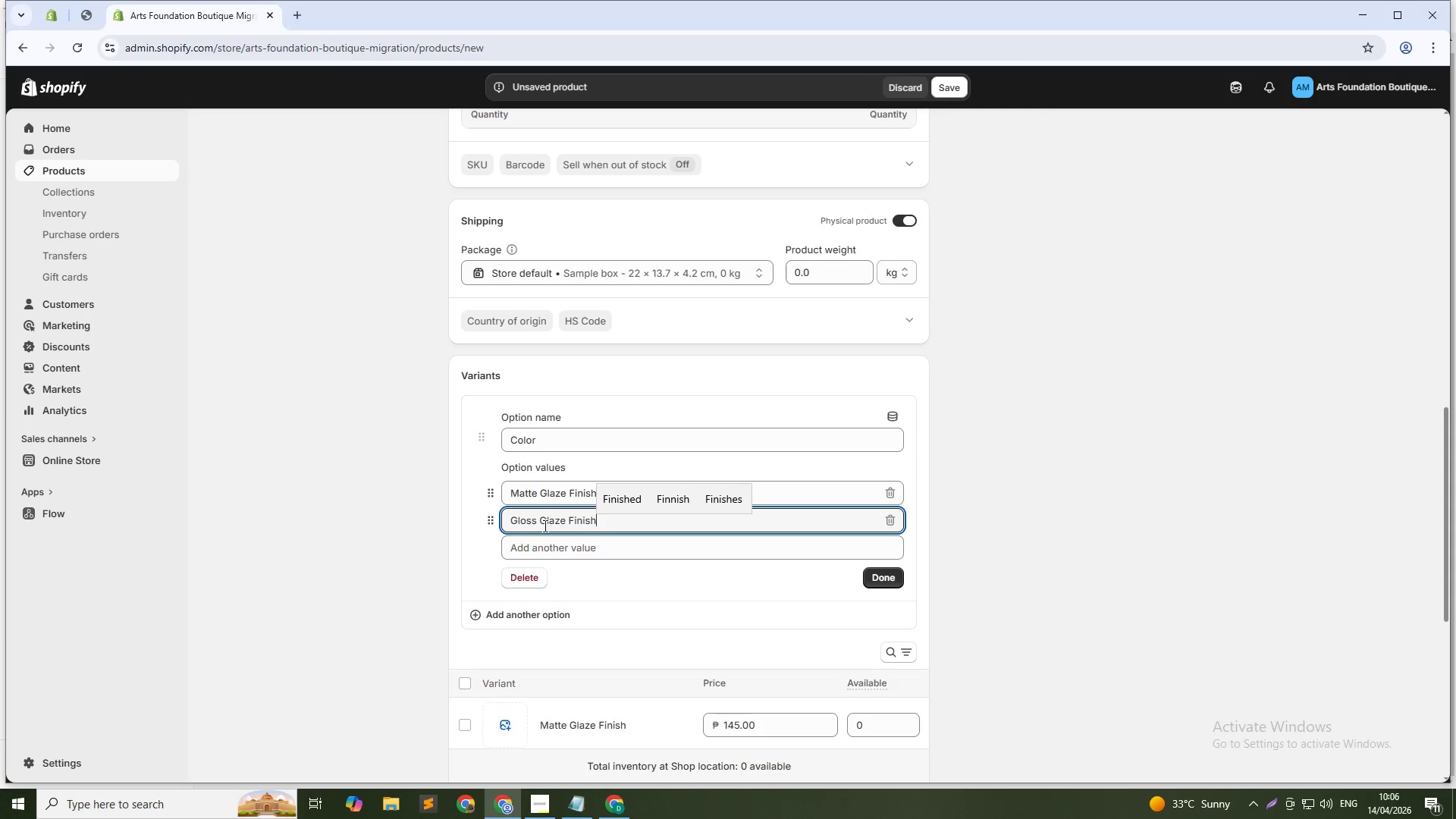 
left_click([544, 549])
 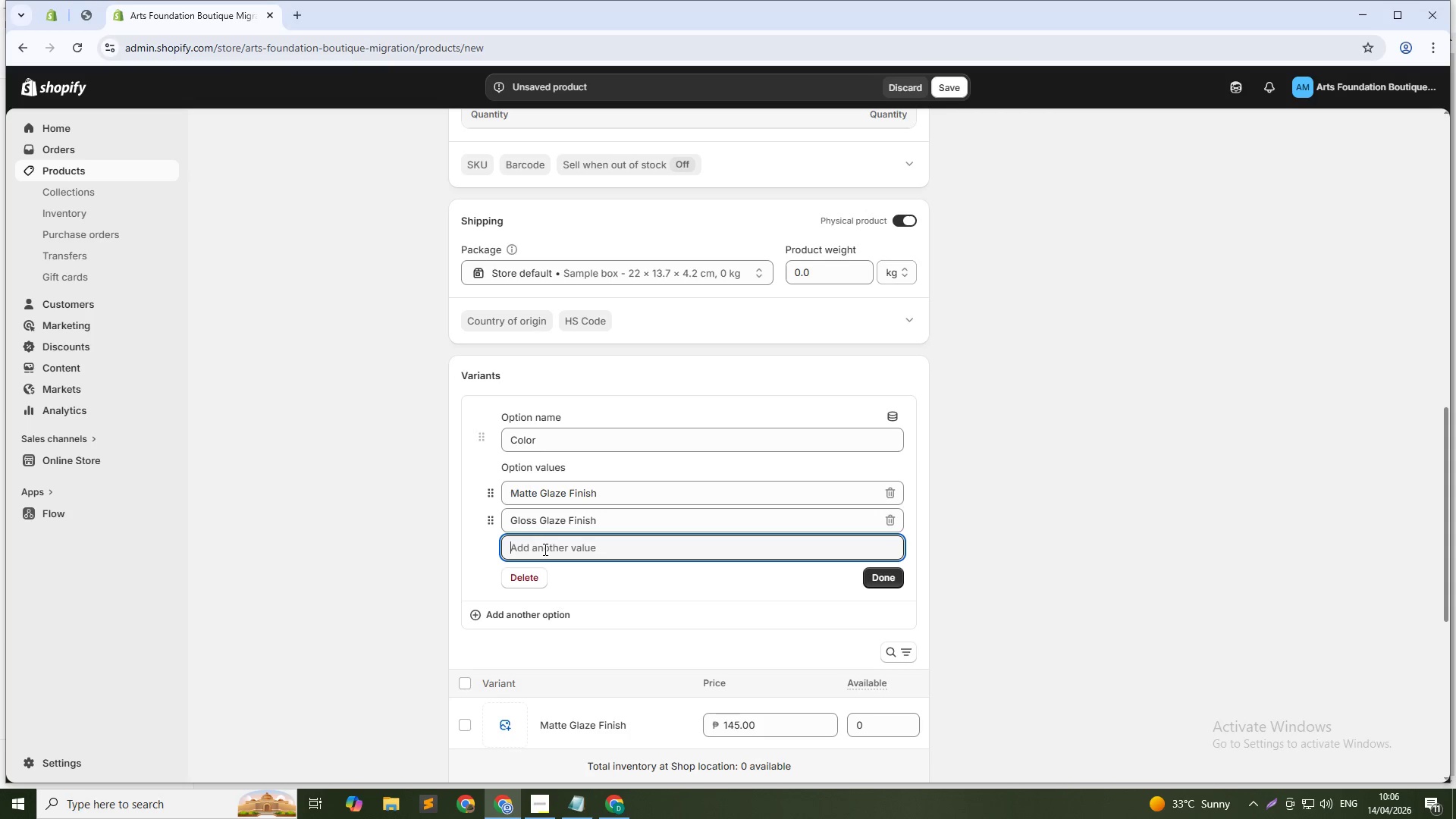 
type(Crackle Glaze Ginish)
key(Backspace)
key(Backspace)
key(Backspace)
key(Backspace)
key(Backspace)
key(Backspace)
type(Finish)
 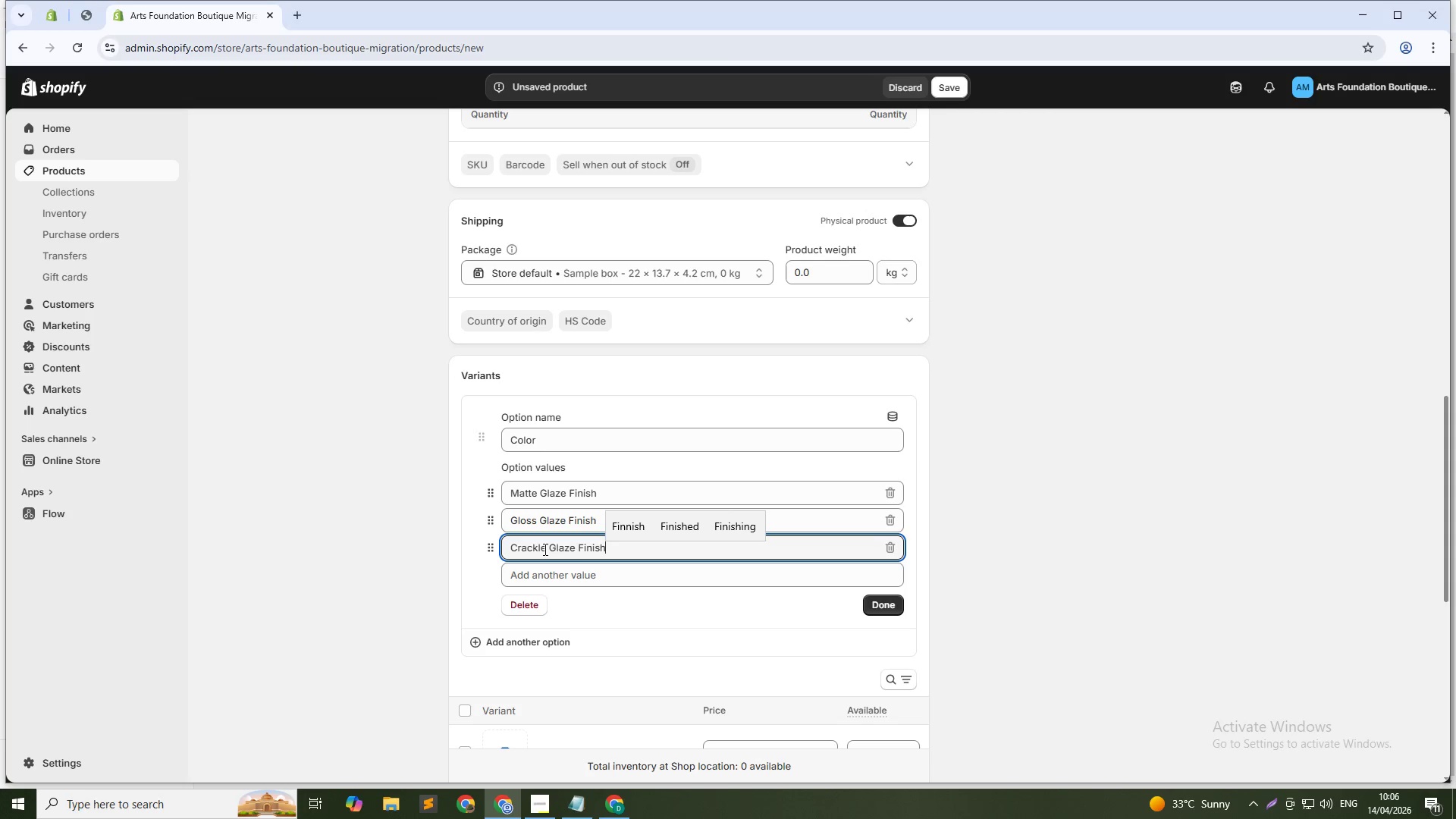 
scroll: coordinate [869, 639], scroll_direction: down, amount: 3.0
 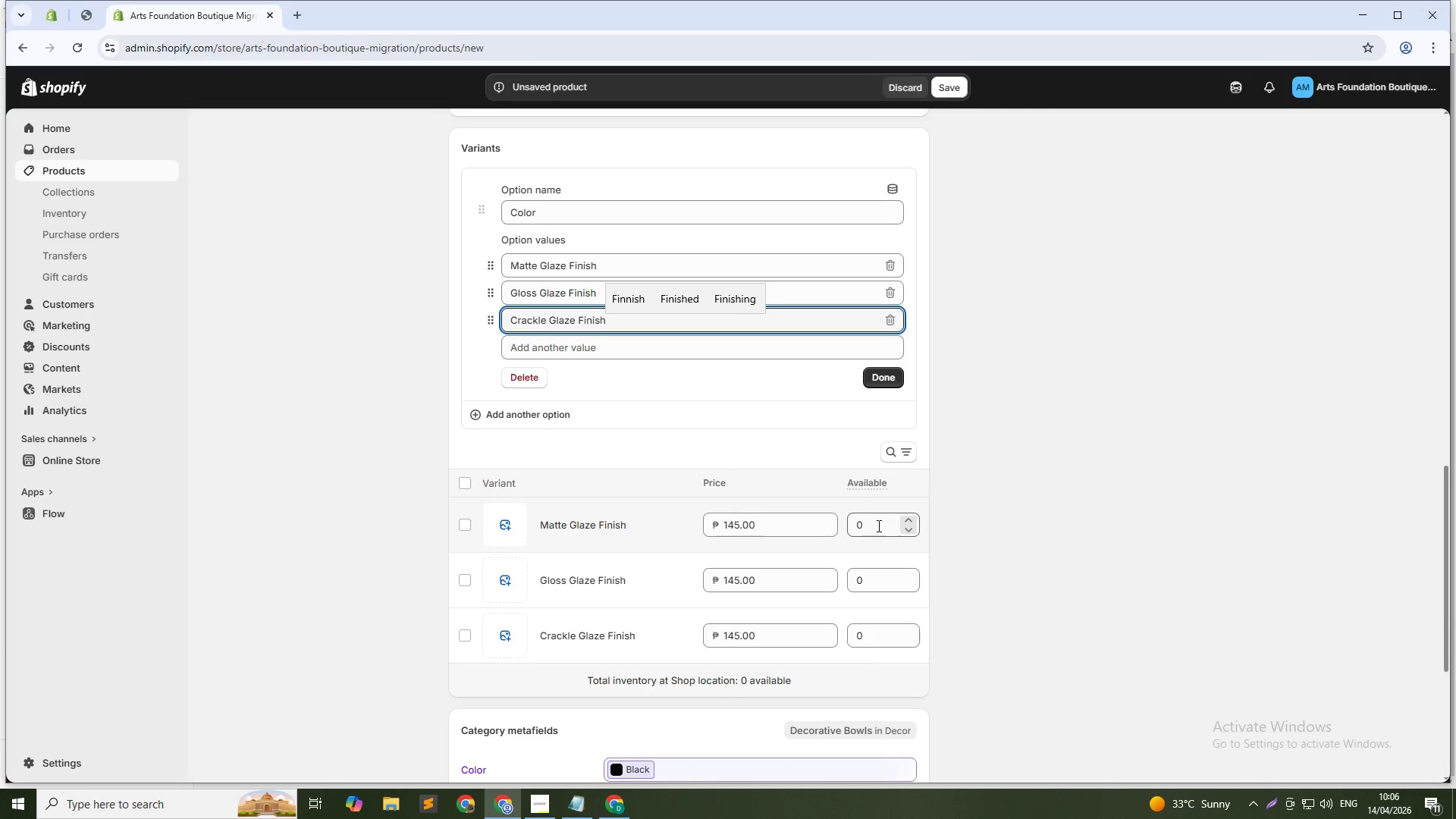 
double_click([877, 526])
 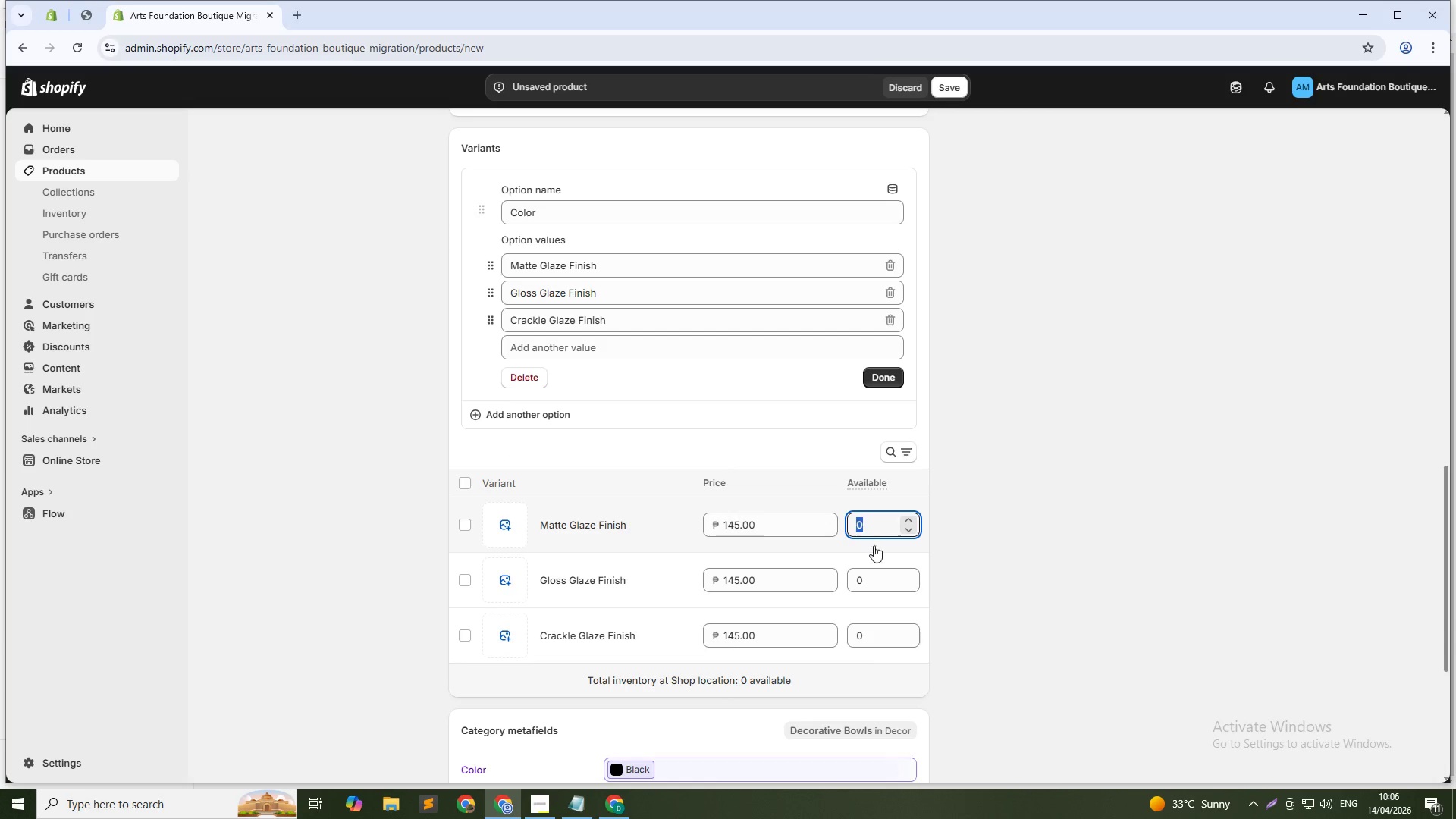 
key(Numpad1)
 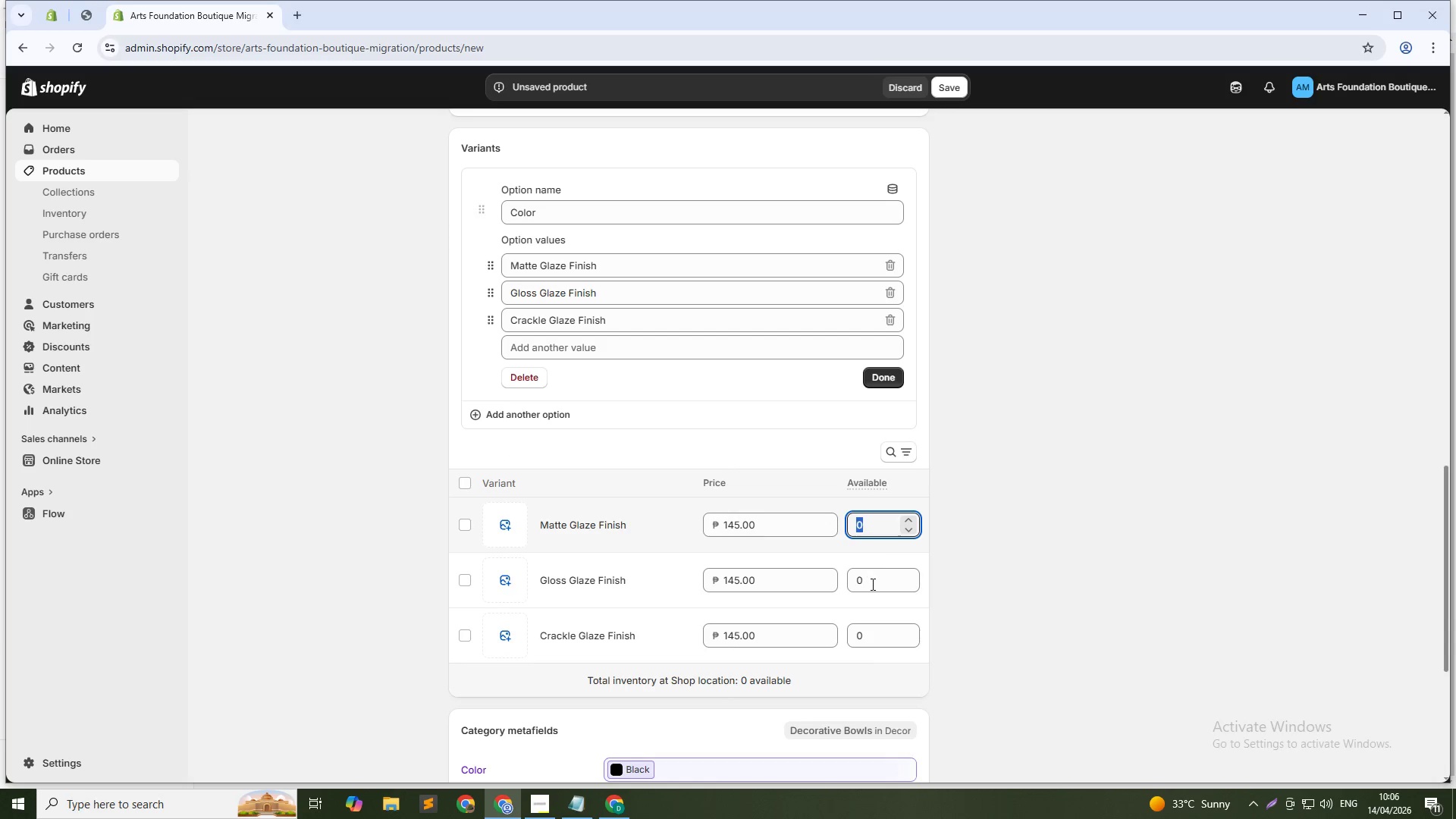 
key(Numpad0)
 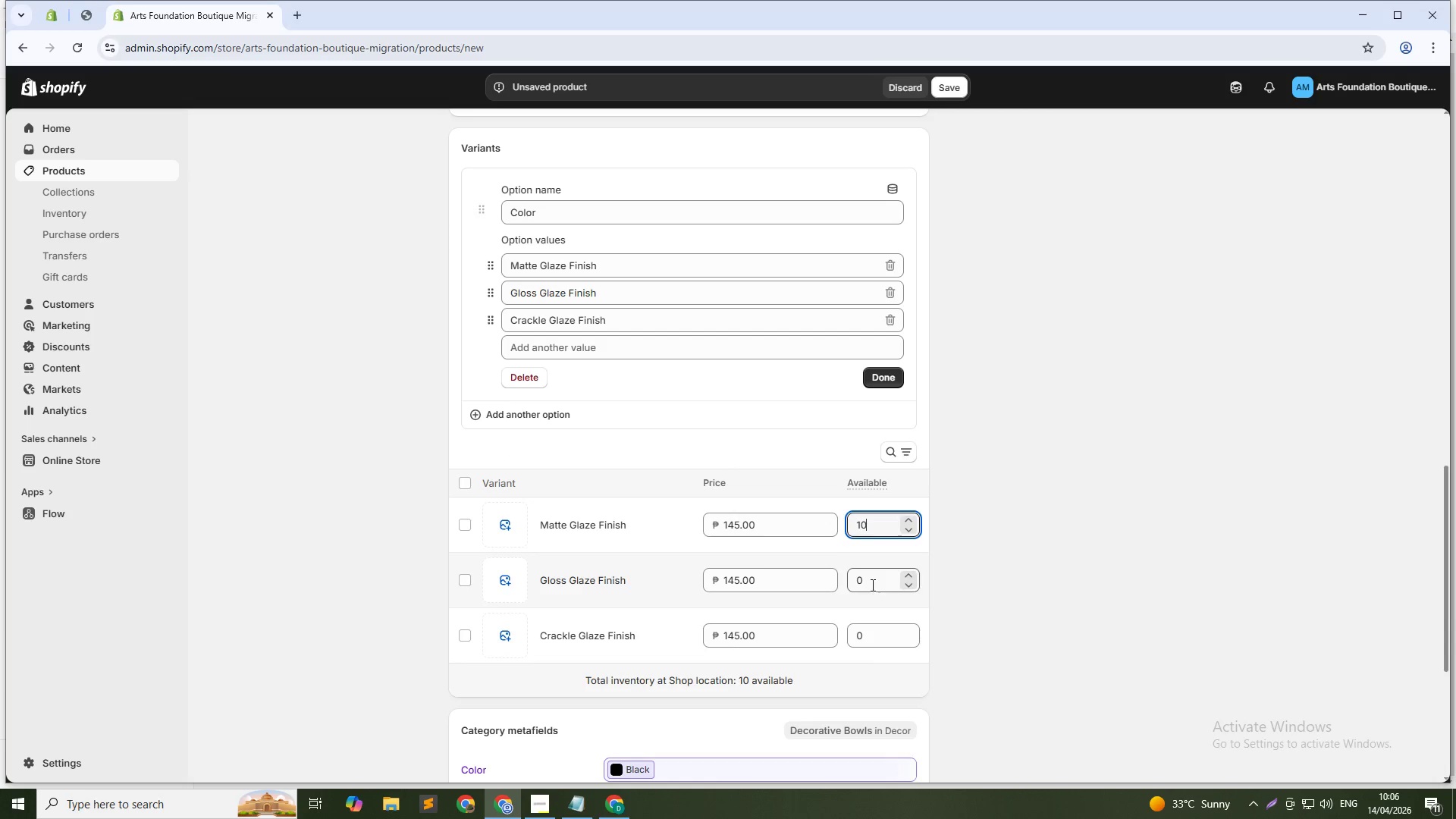 
double_click([871, 585])
 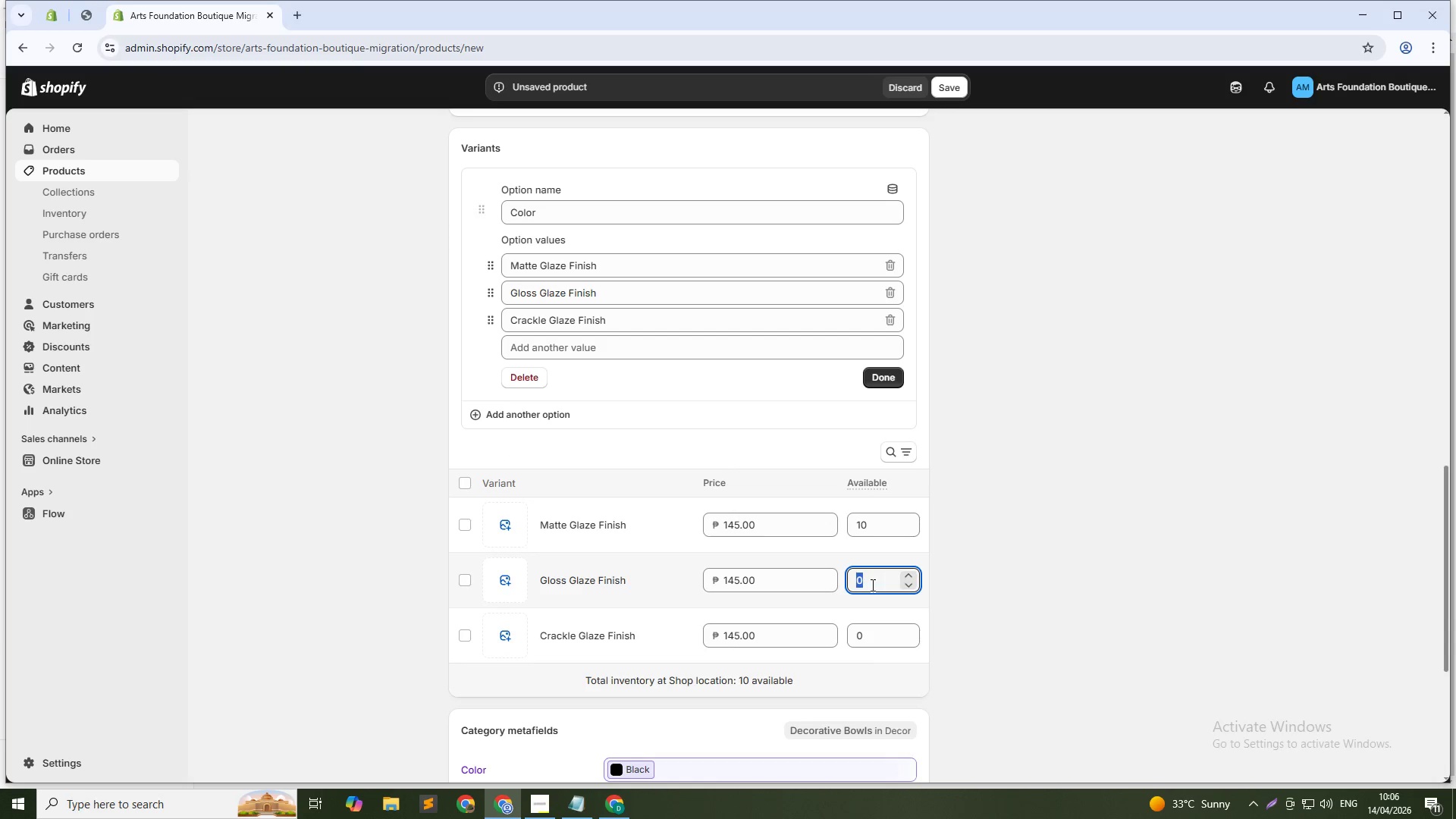 
key(Numpad1)
 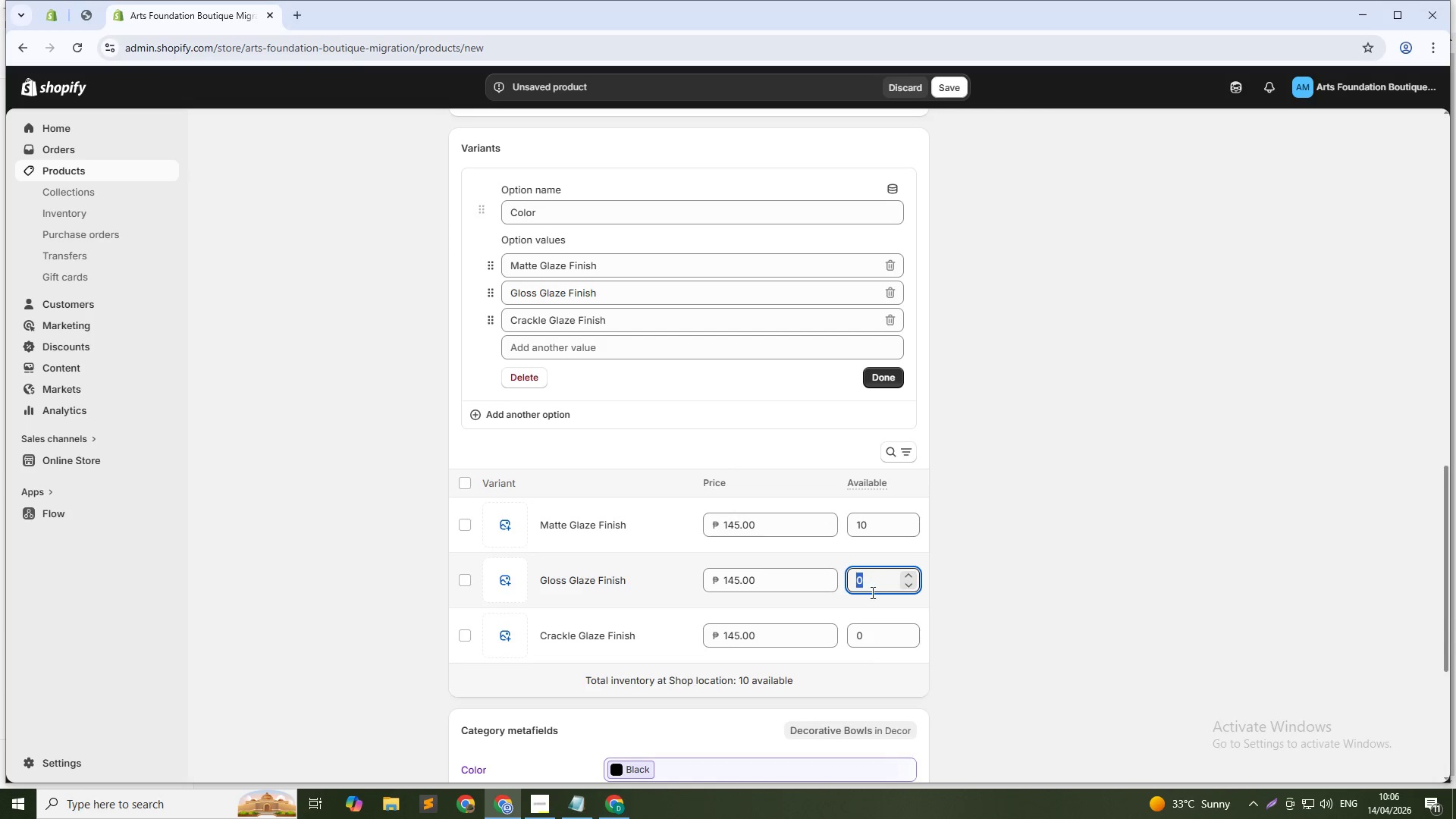 
key(Numpad0)
 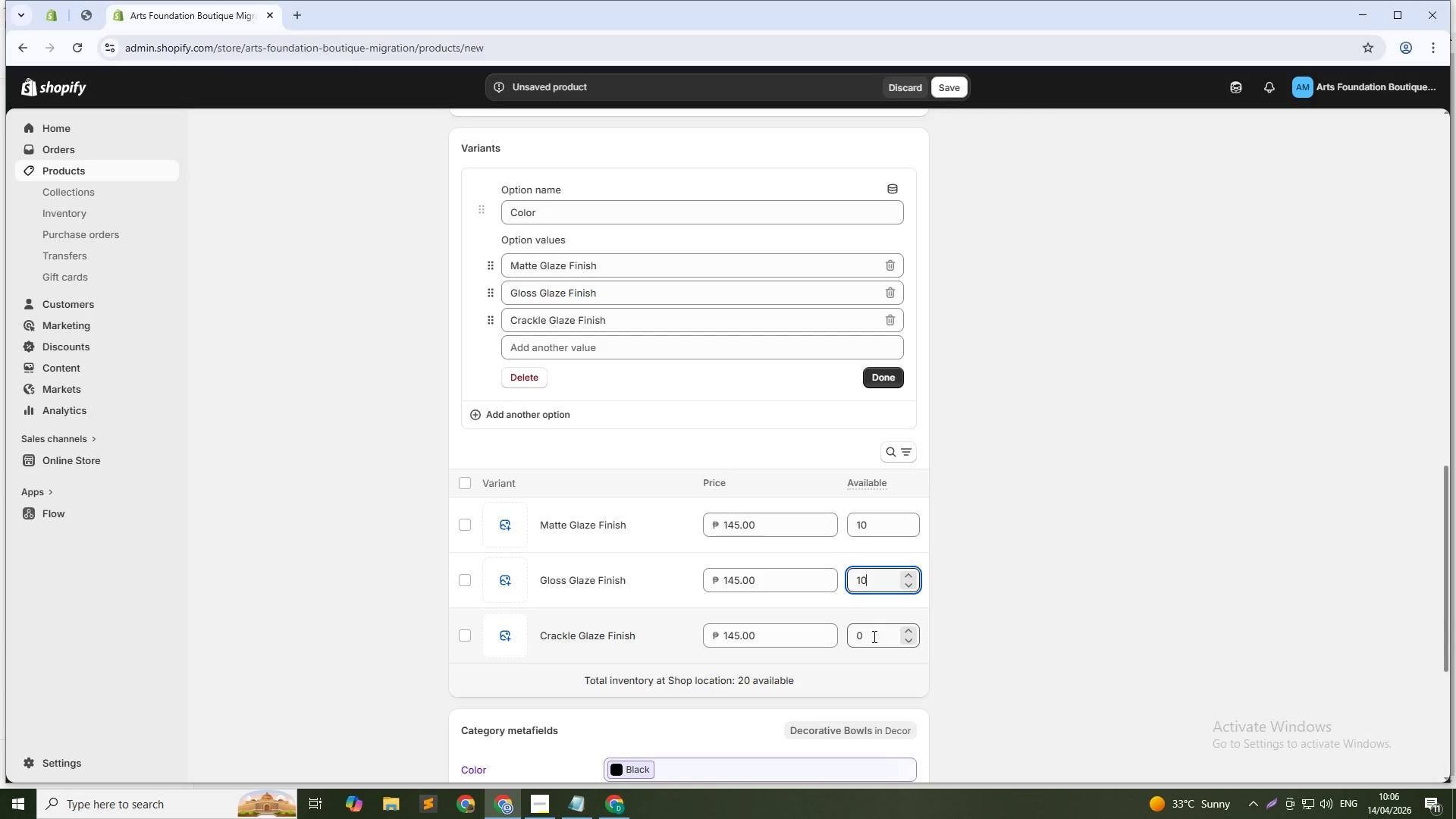 
double_click([873, 636])
 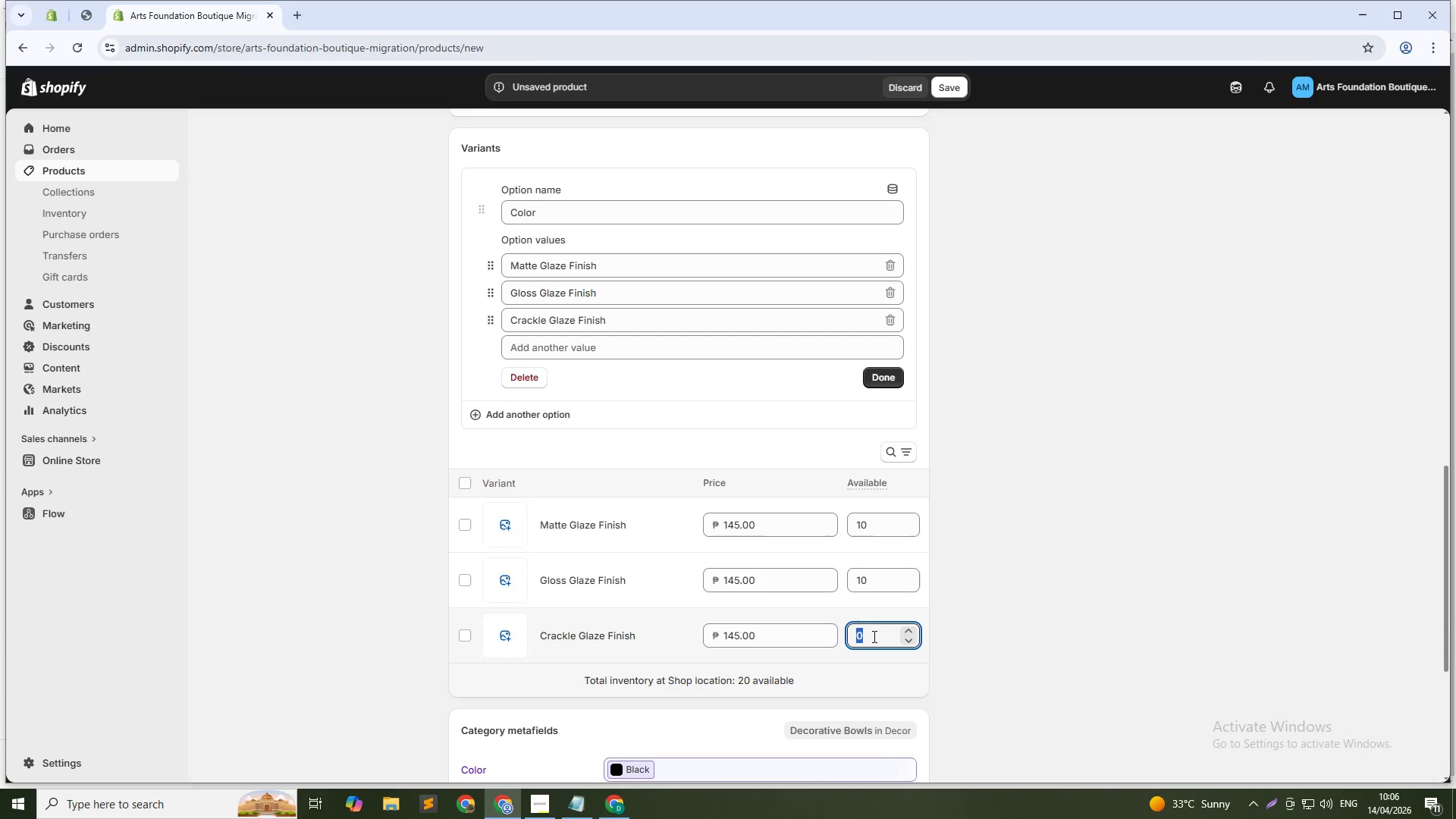 
key(Numpad1)
 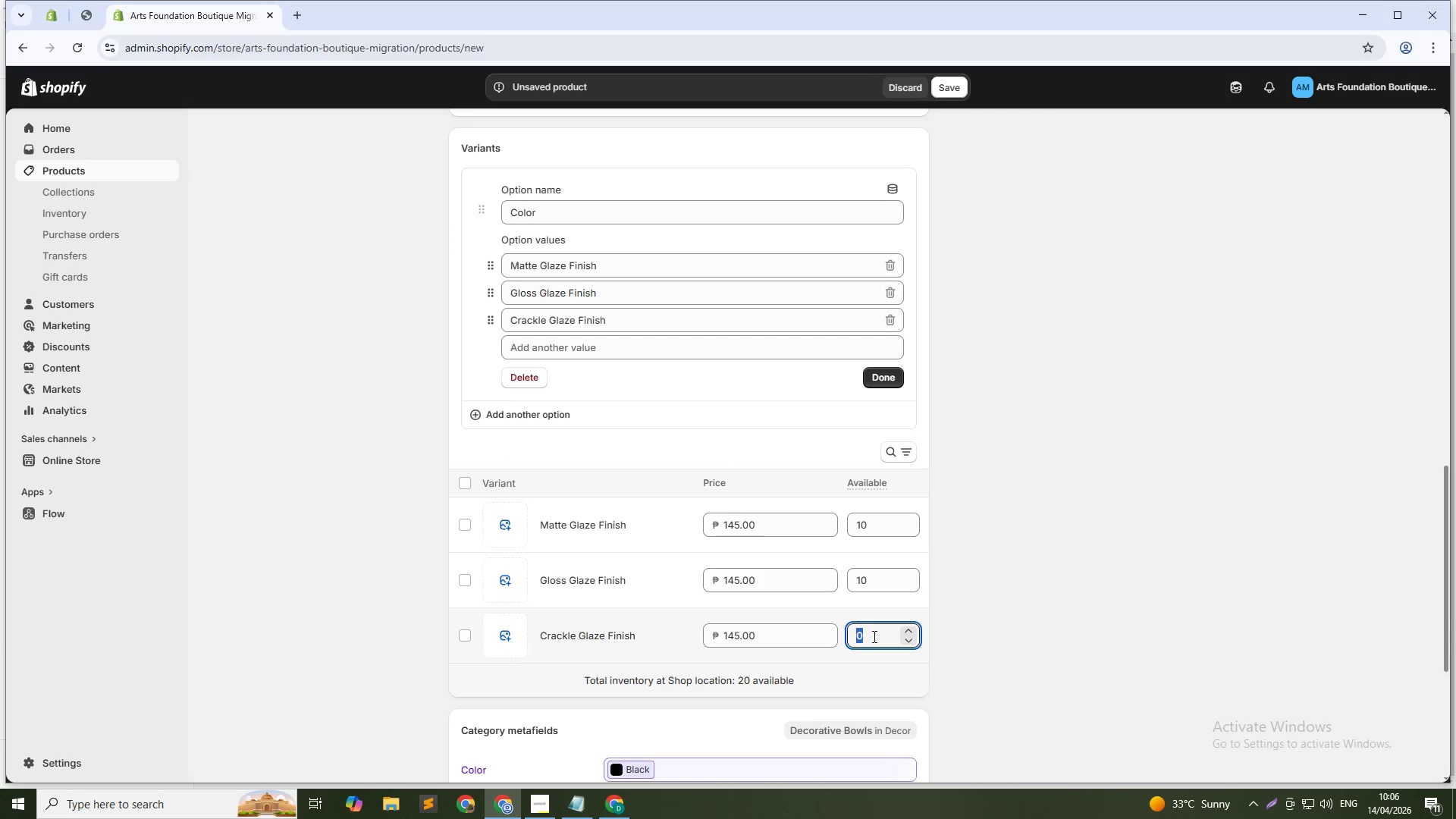 
key(Numpad0)
 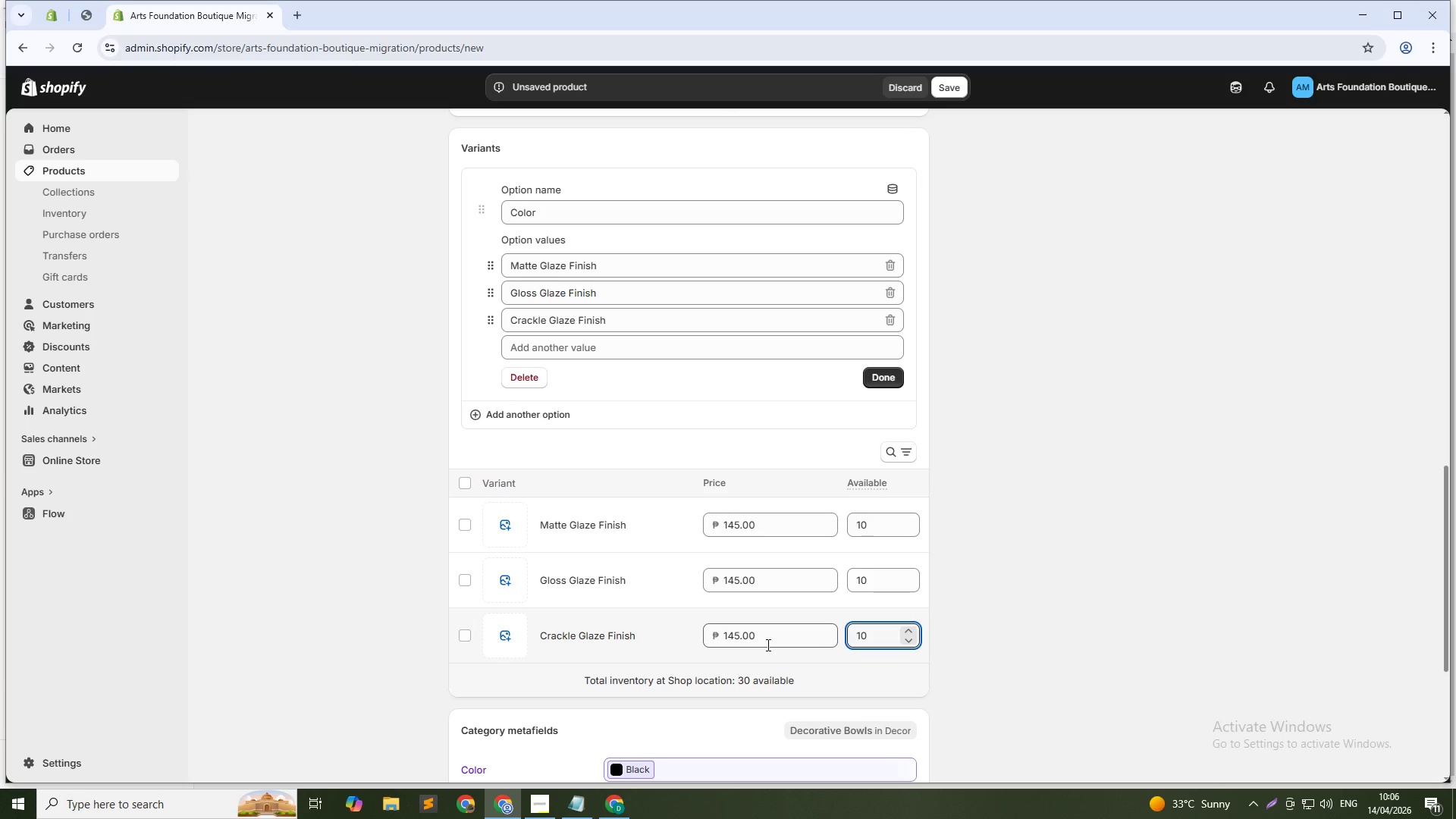 
double_click([767, 645])
 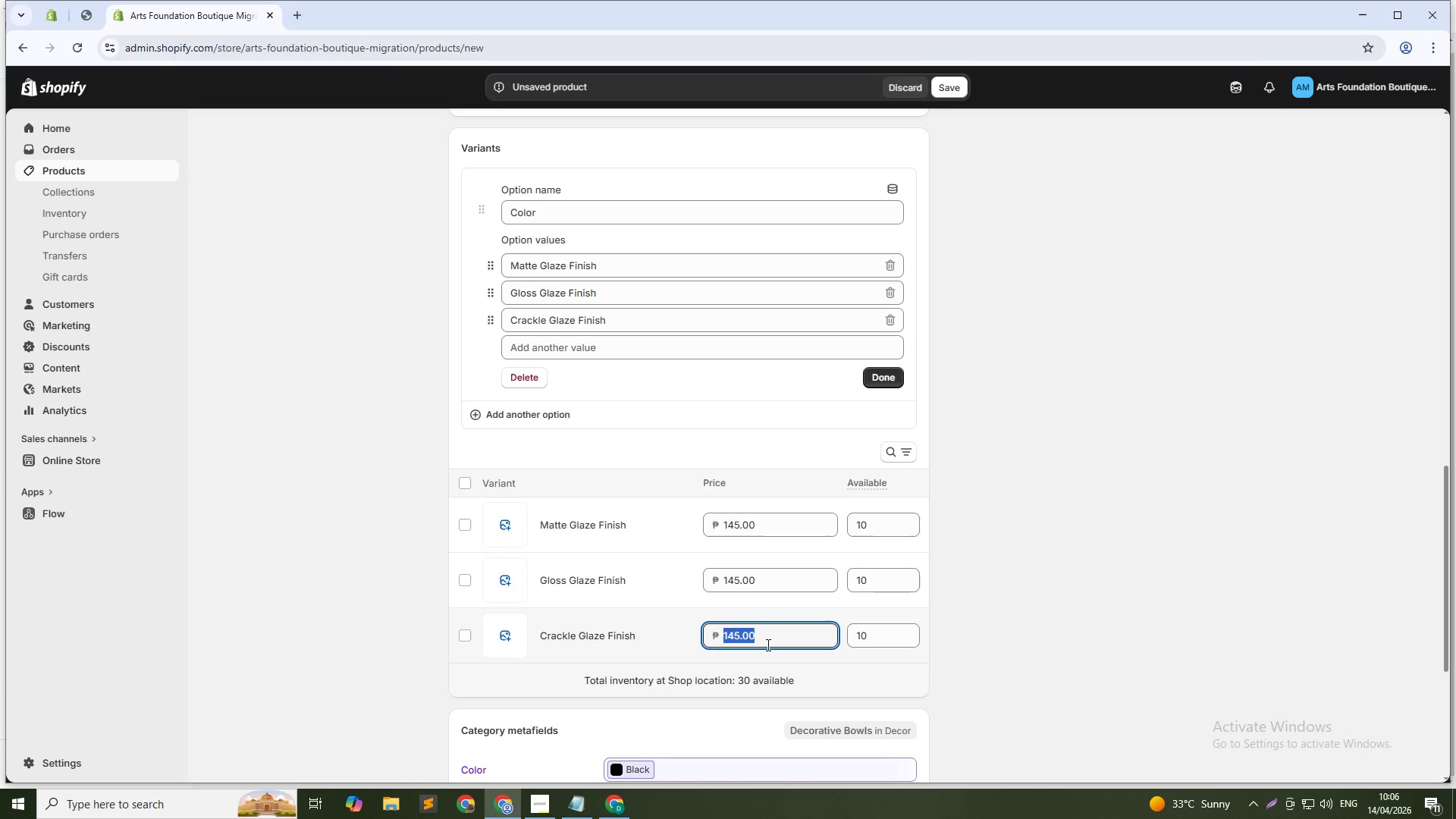 
key(Numpad1)
 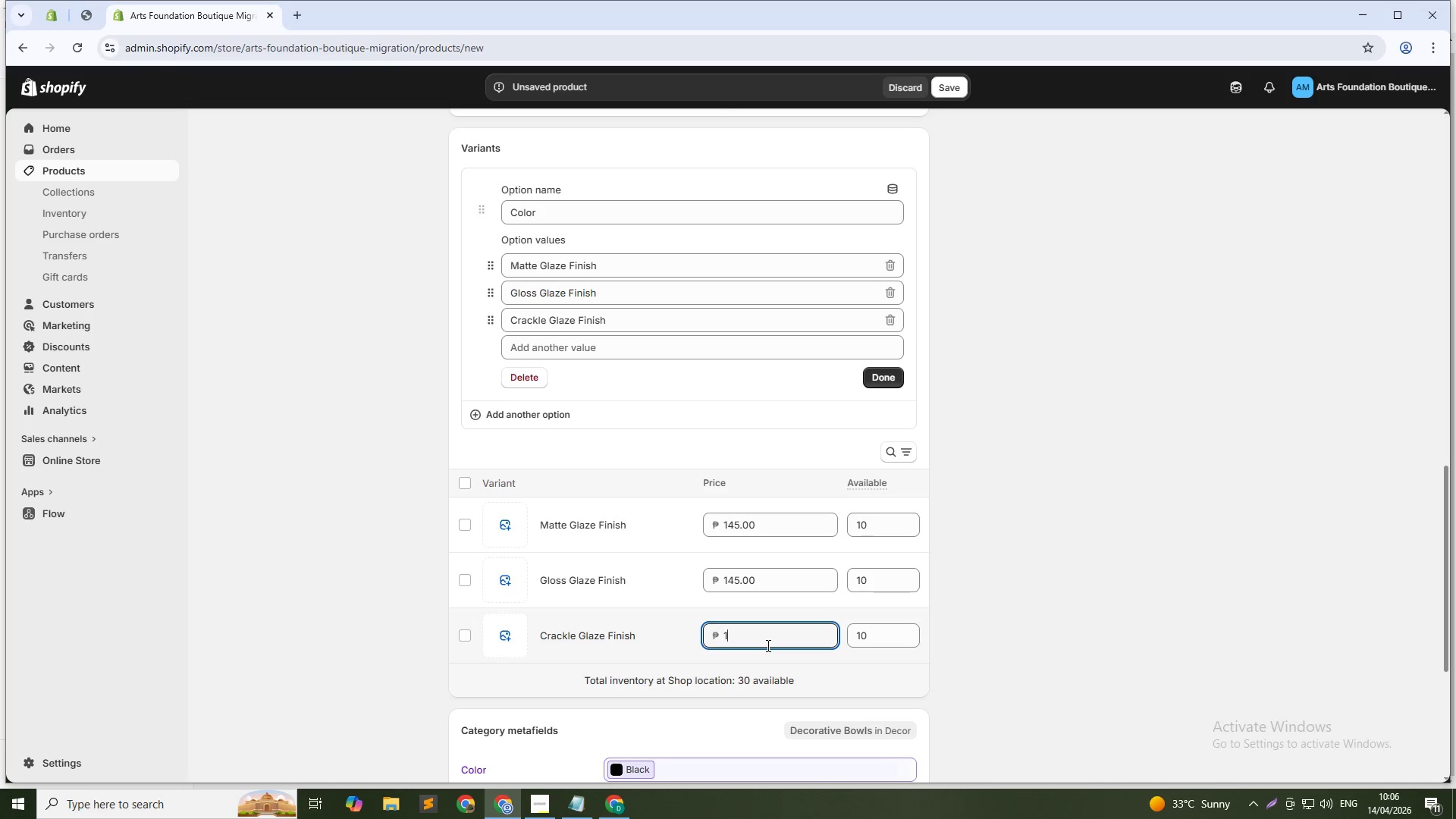 
key(Numpad6)
 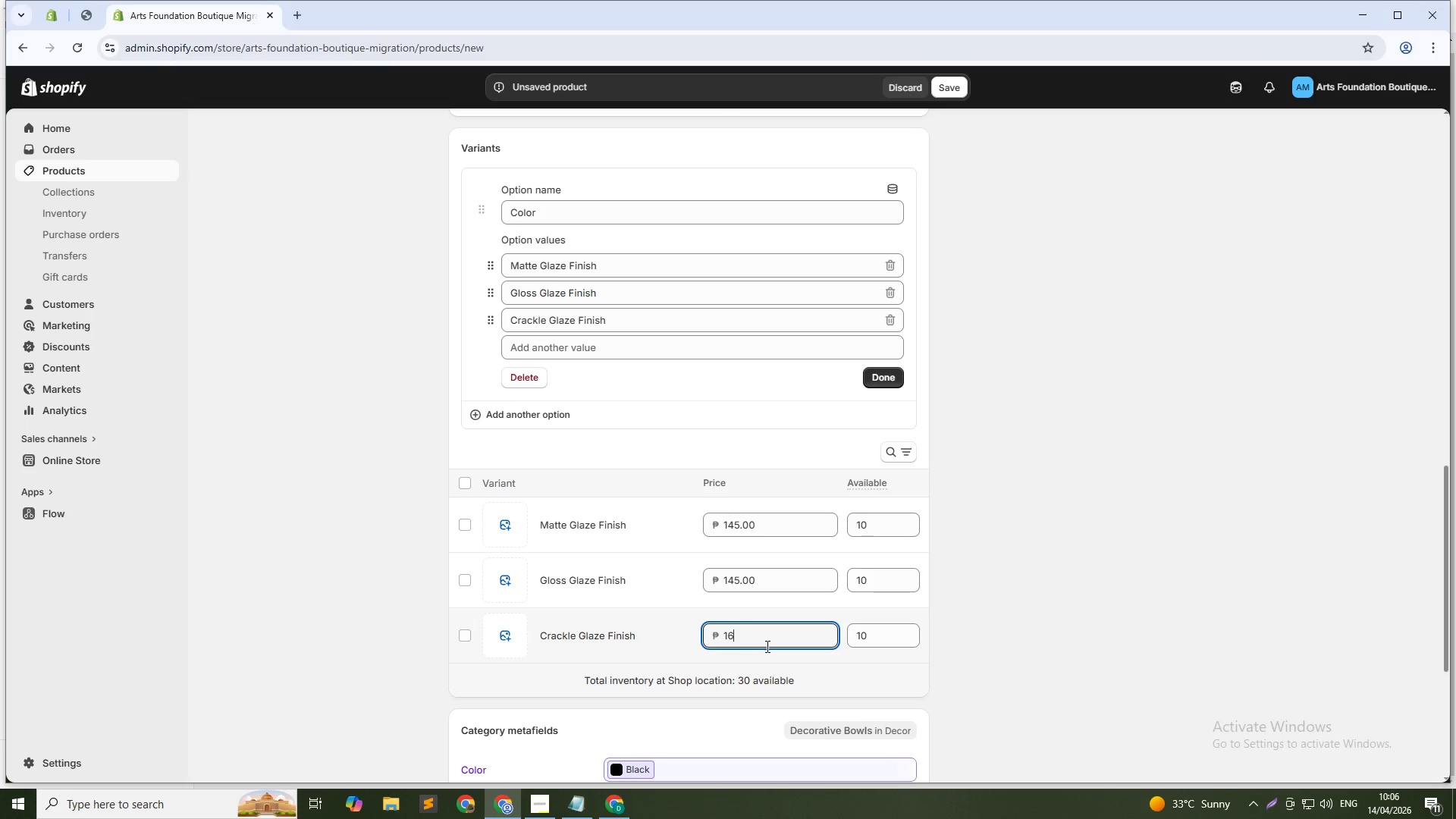 
key(Numpad5)
 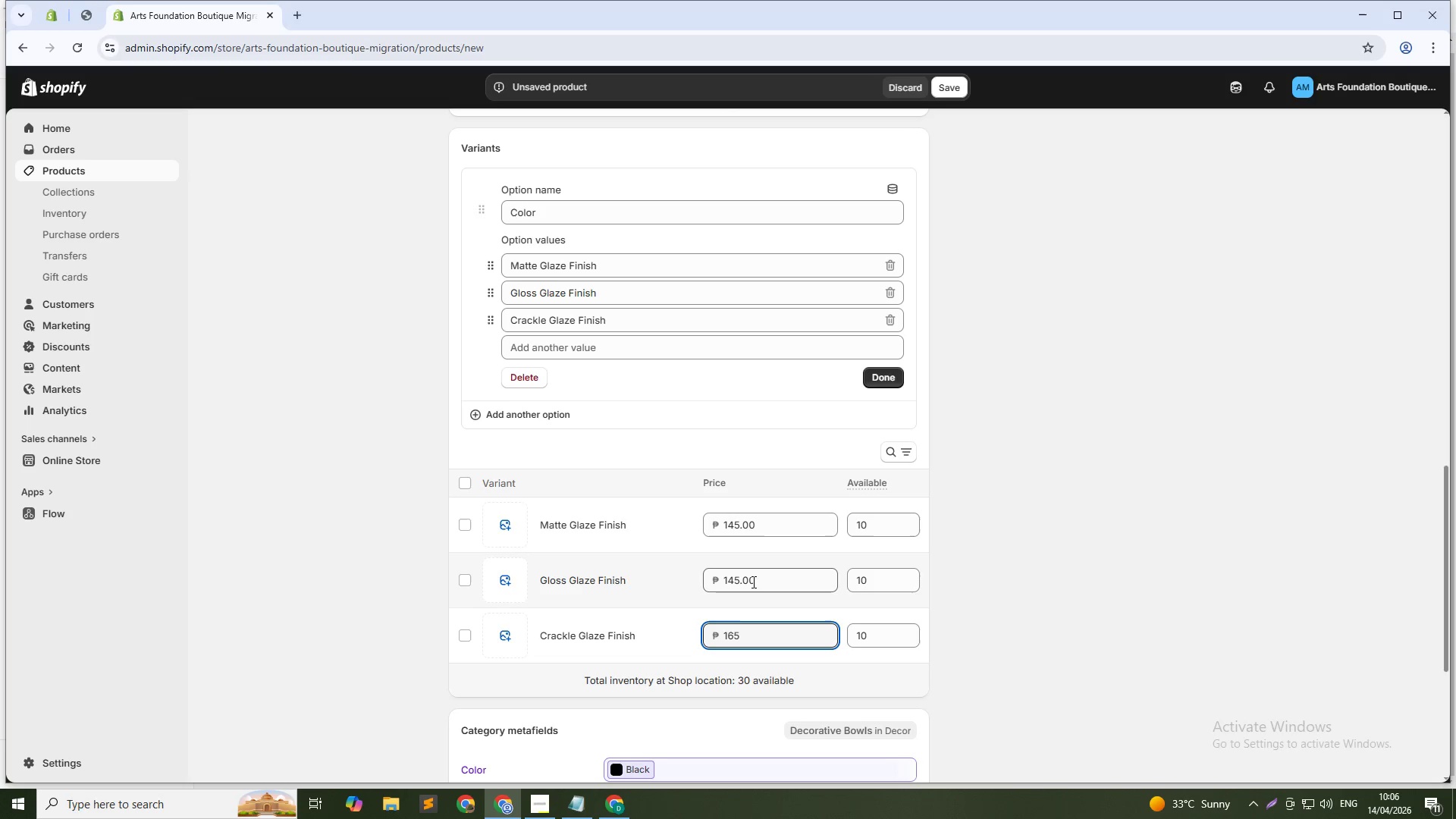 
double_click([752, 582])